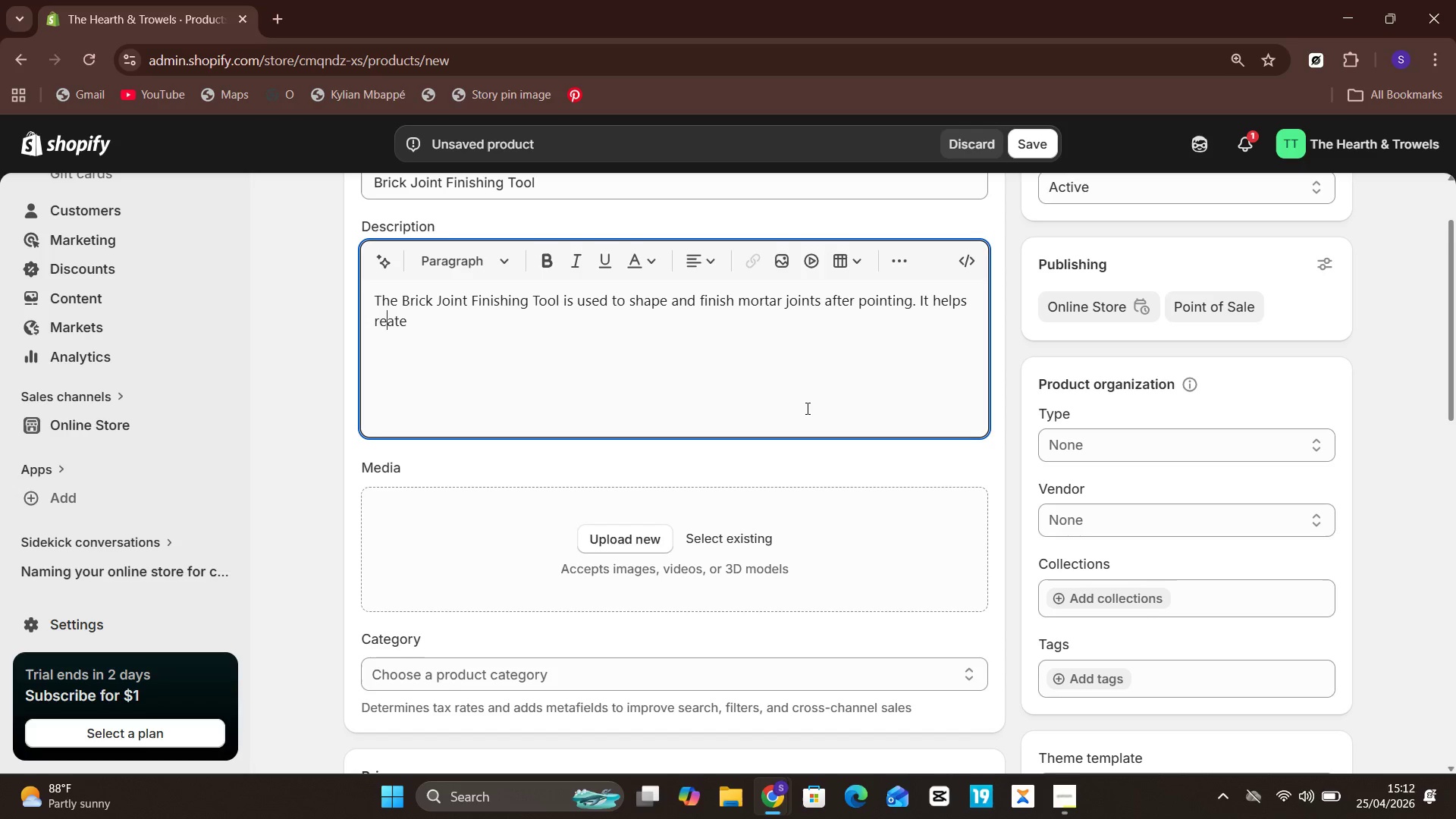 
key(Unknown)
 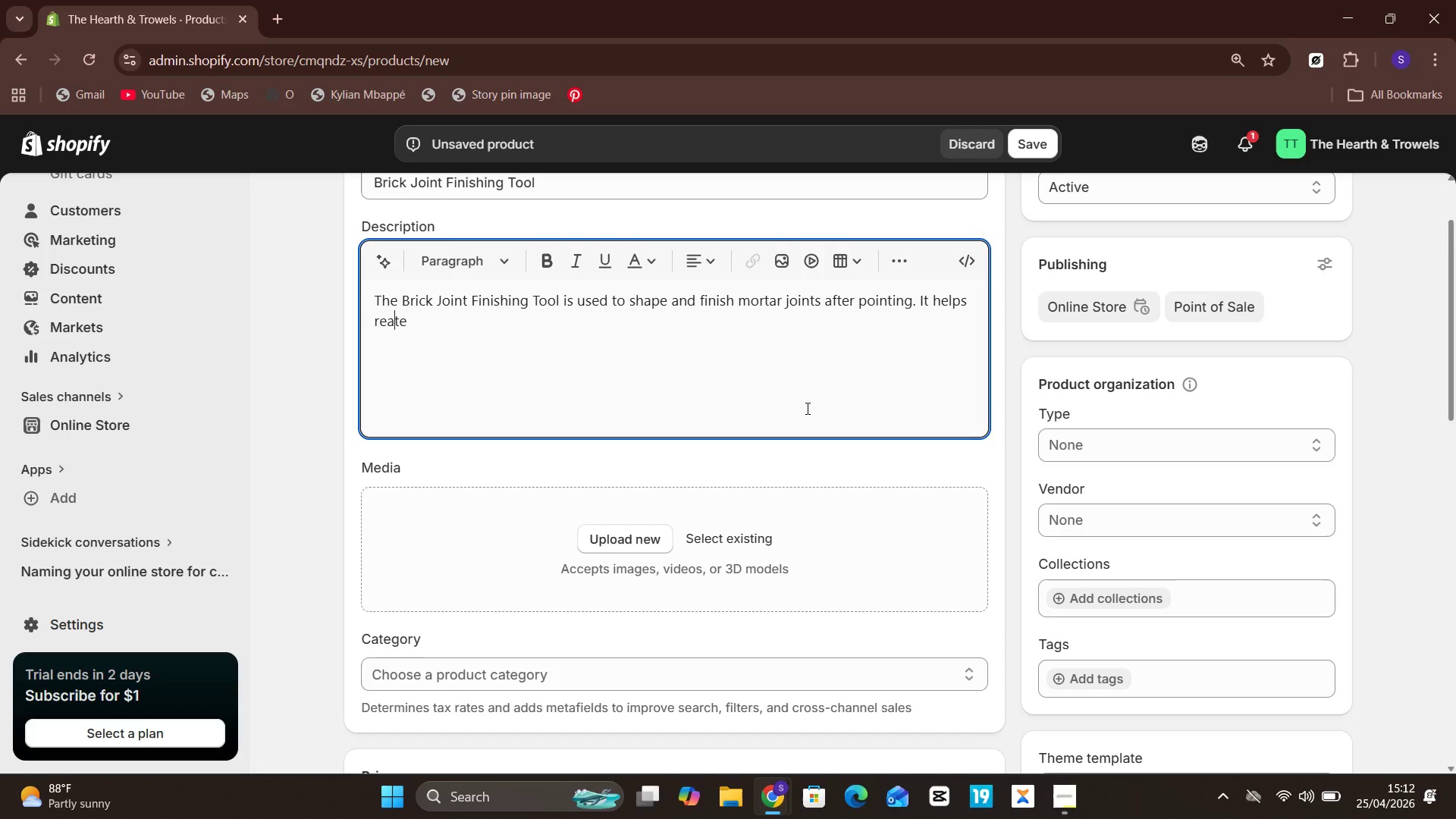 
key(Unknown)
 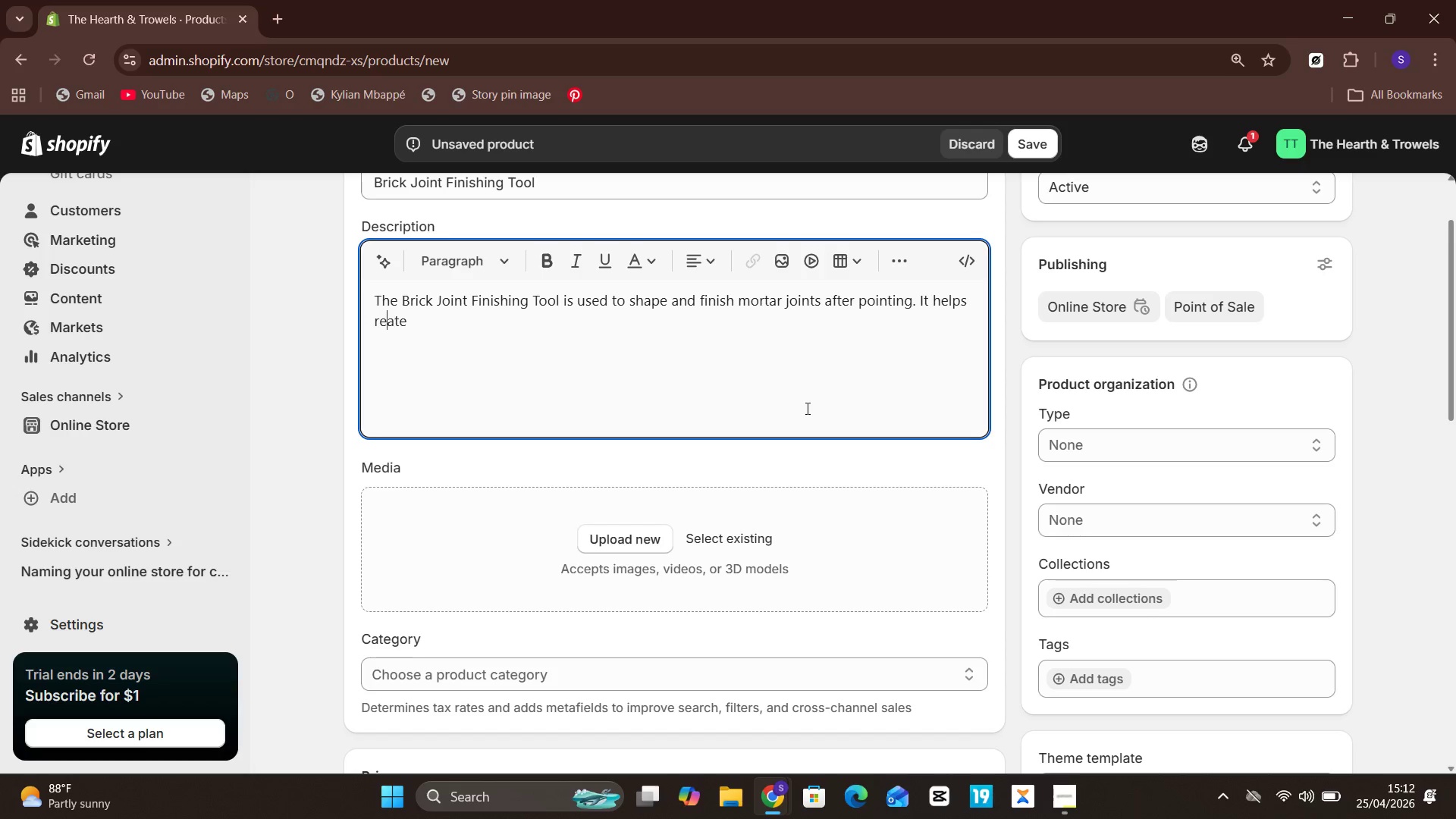 
key(ArrowLeft)
 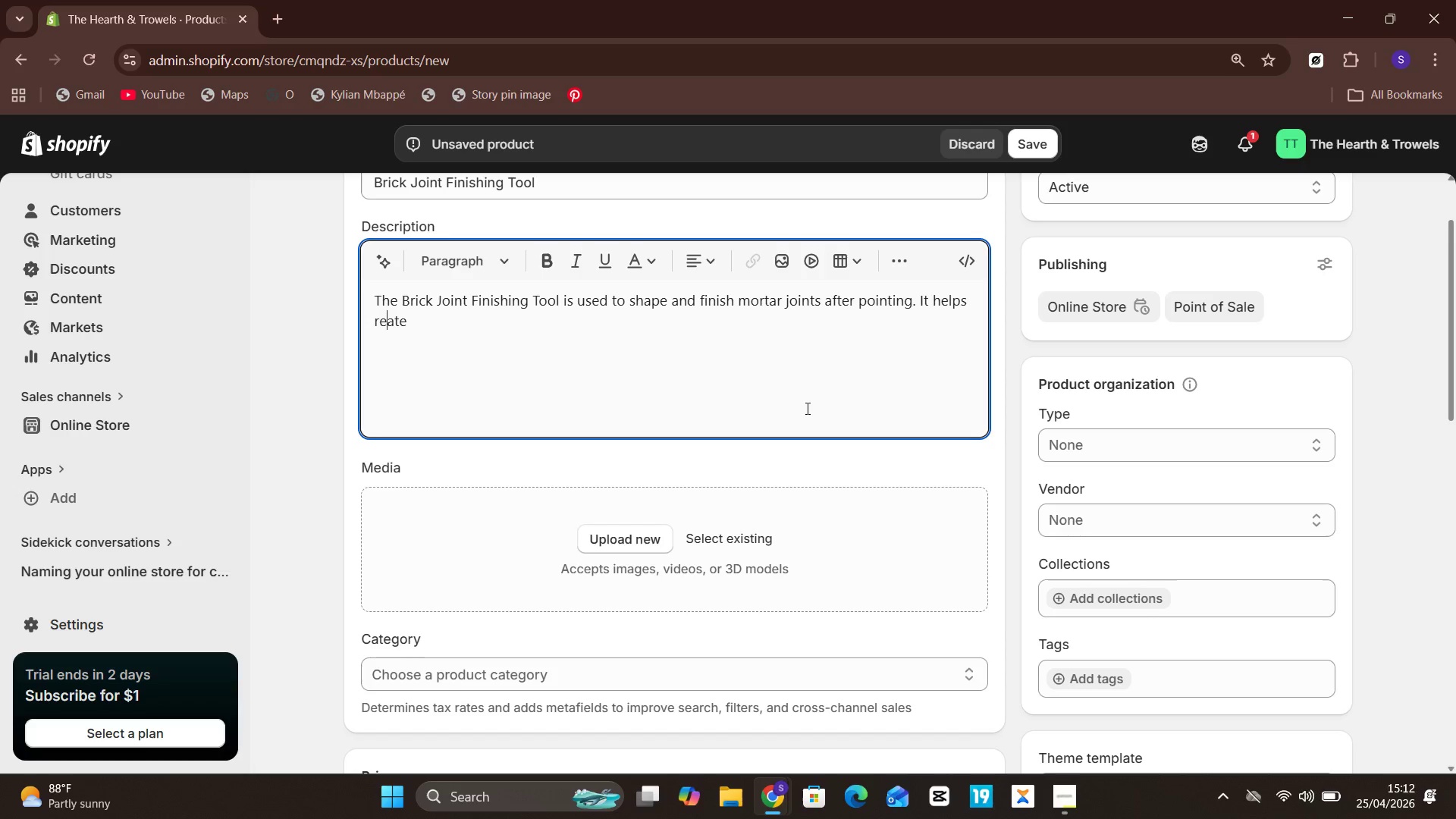 
key(Unknown)
 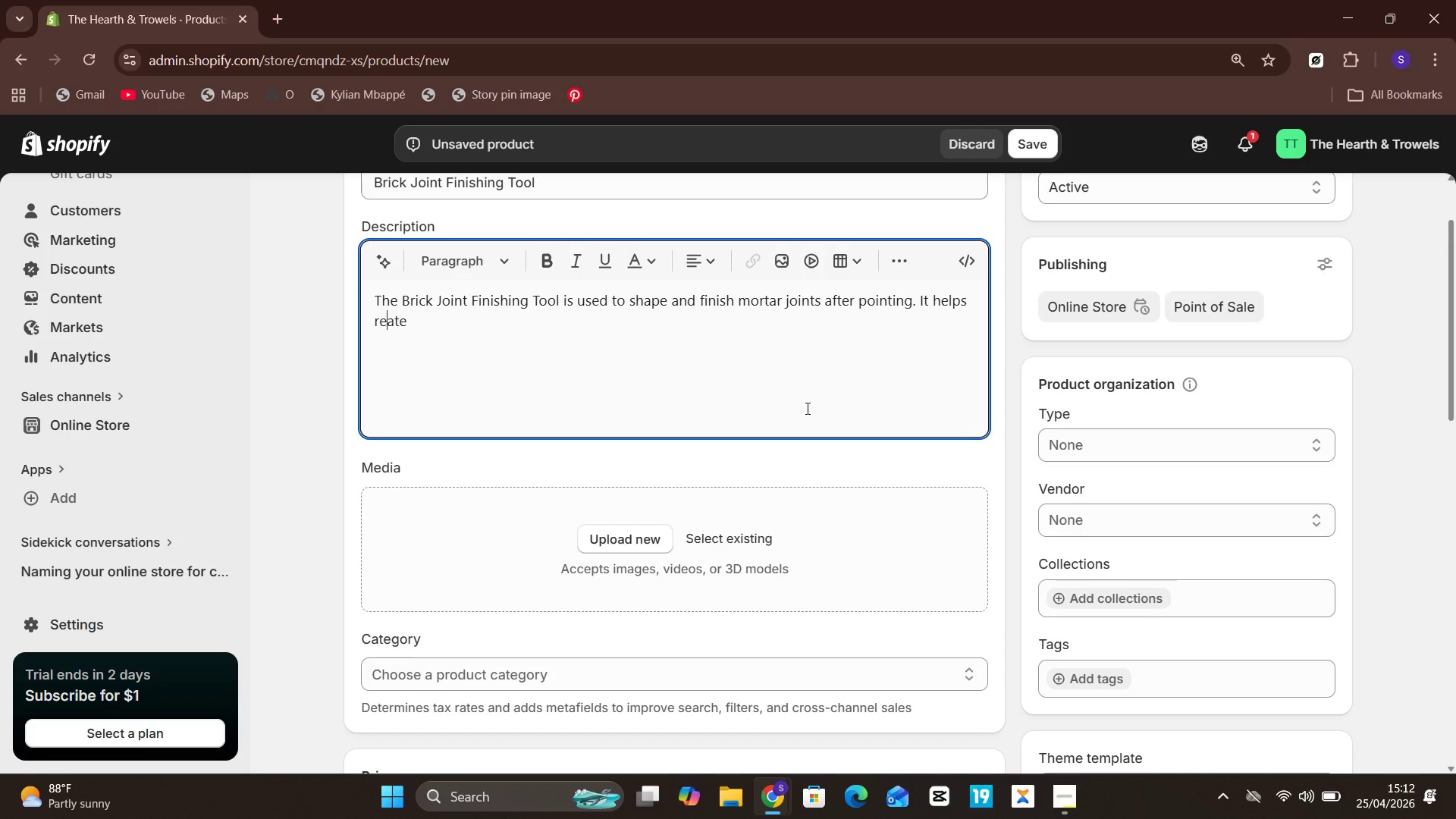 
key(ArrowLeft)
 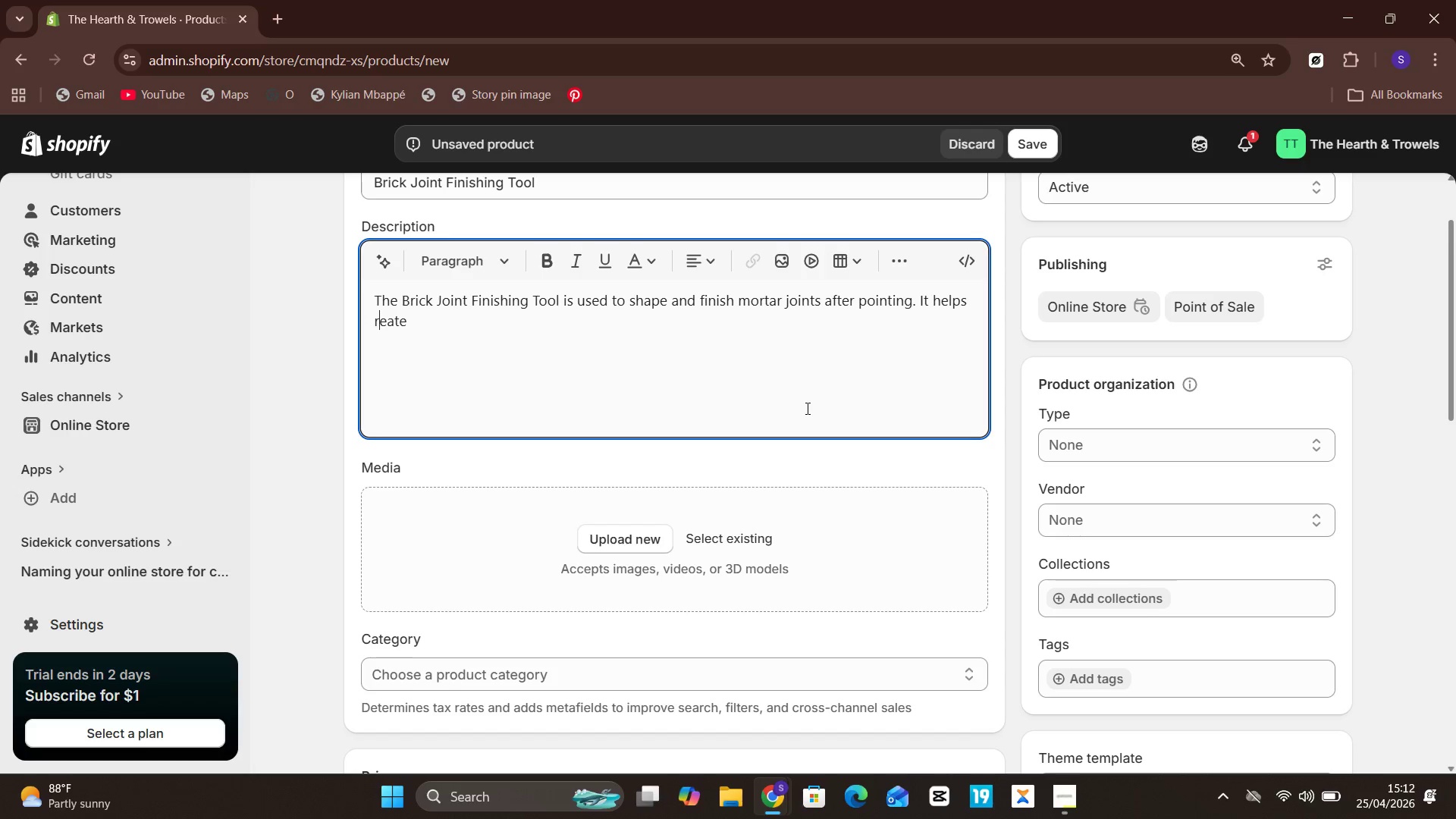 
key(Unknown)
 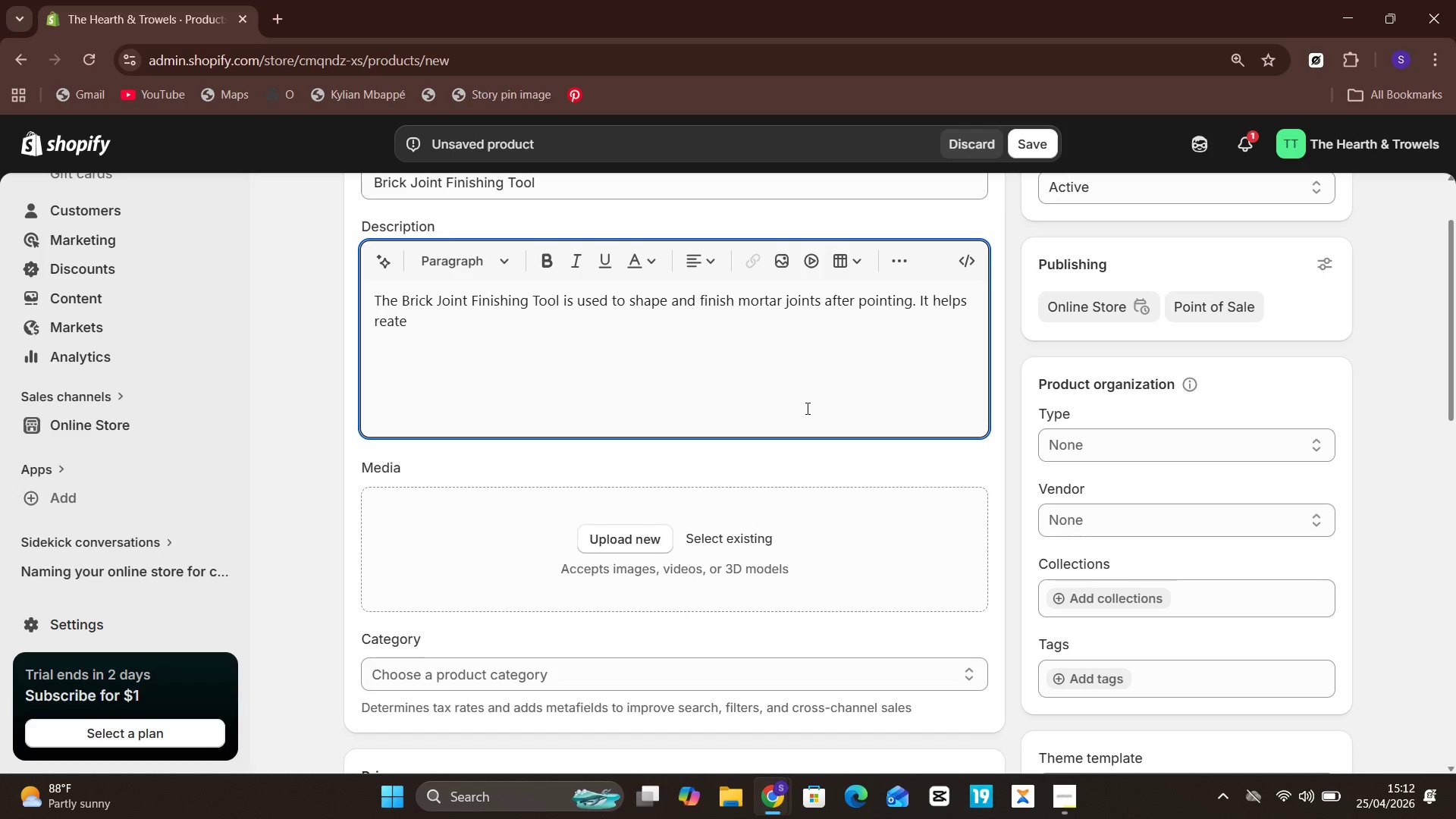 
key(ArrowLeft)
 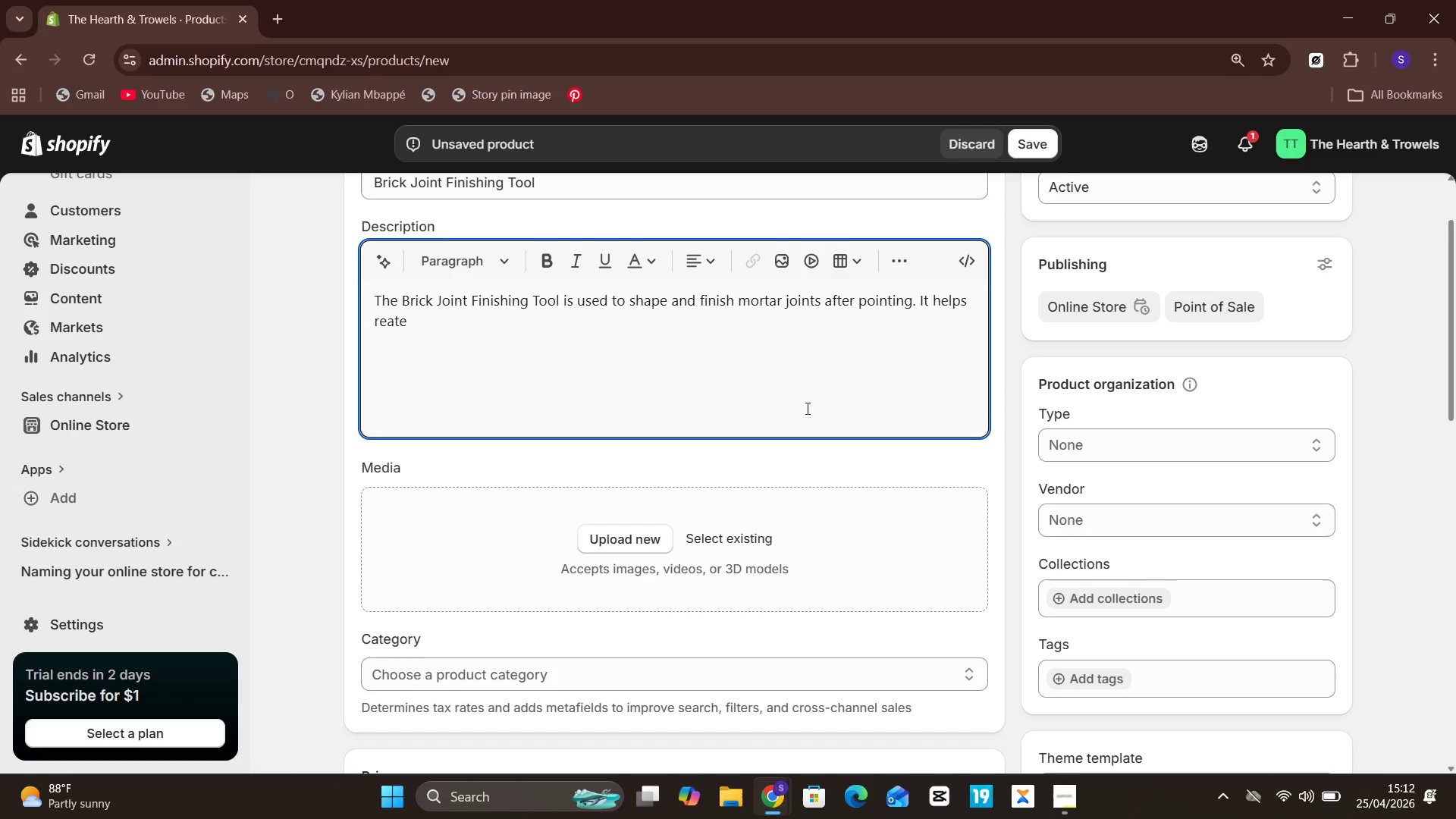 
key(C)
 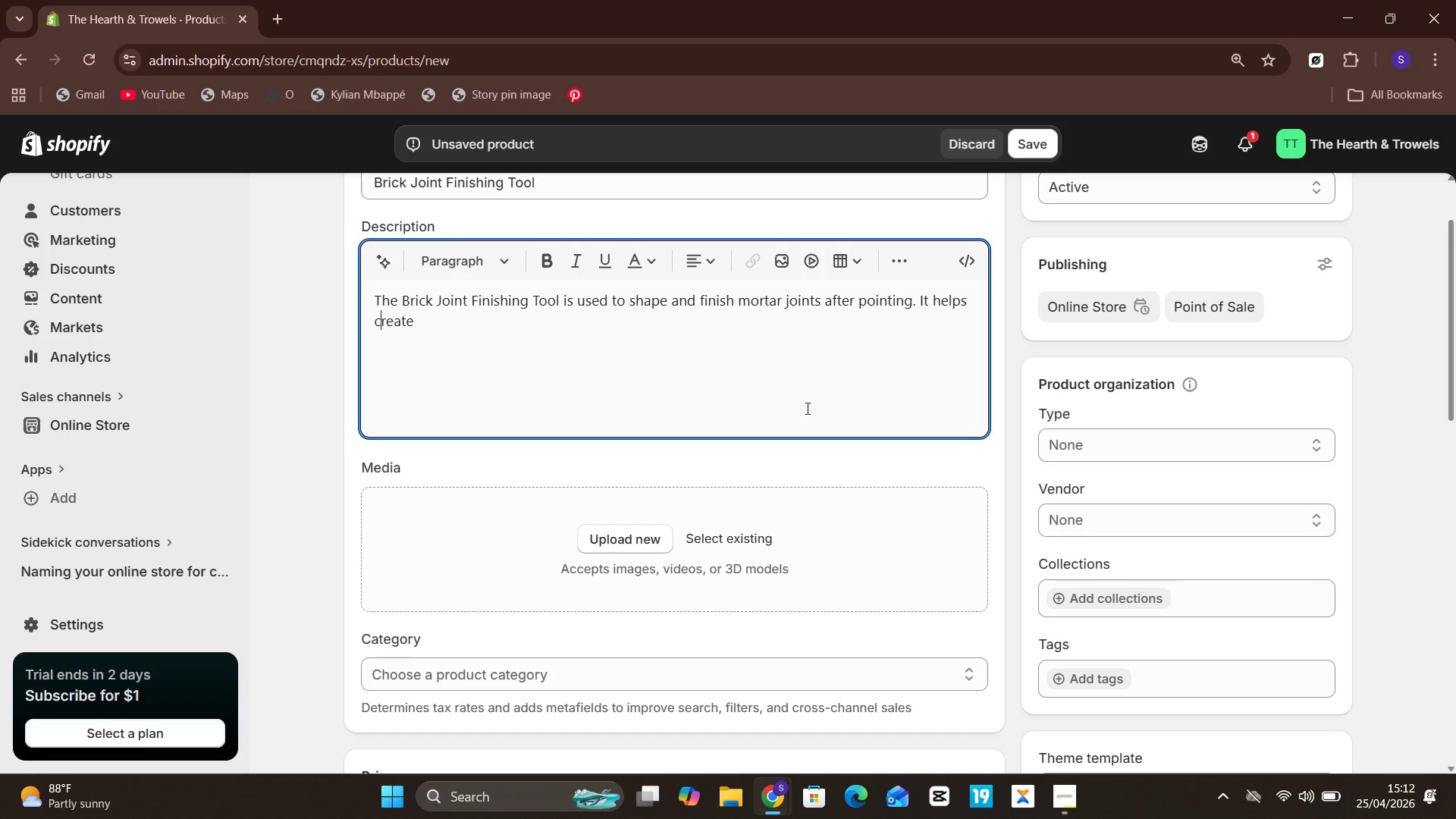 
key(Unknown)
 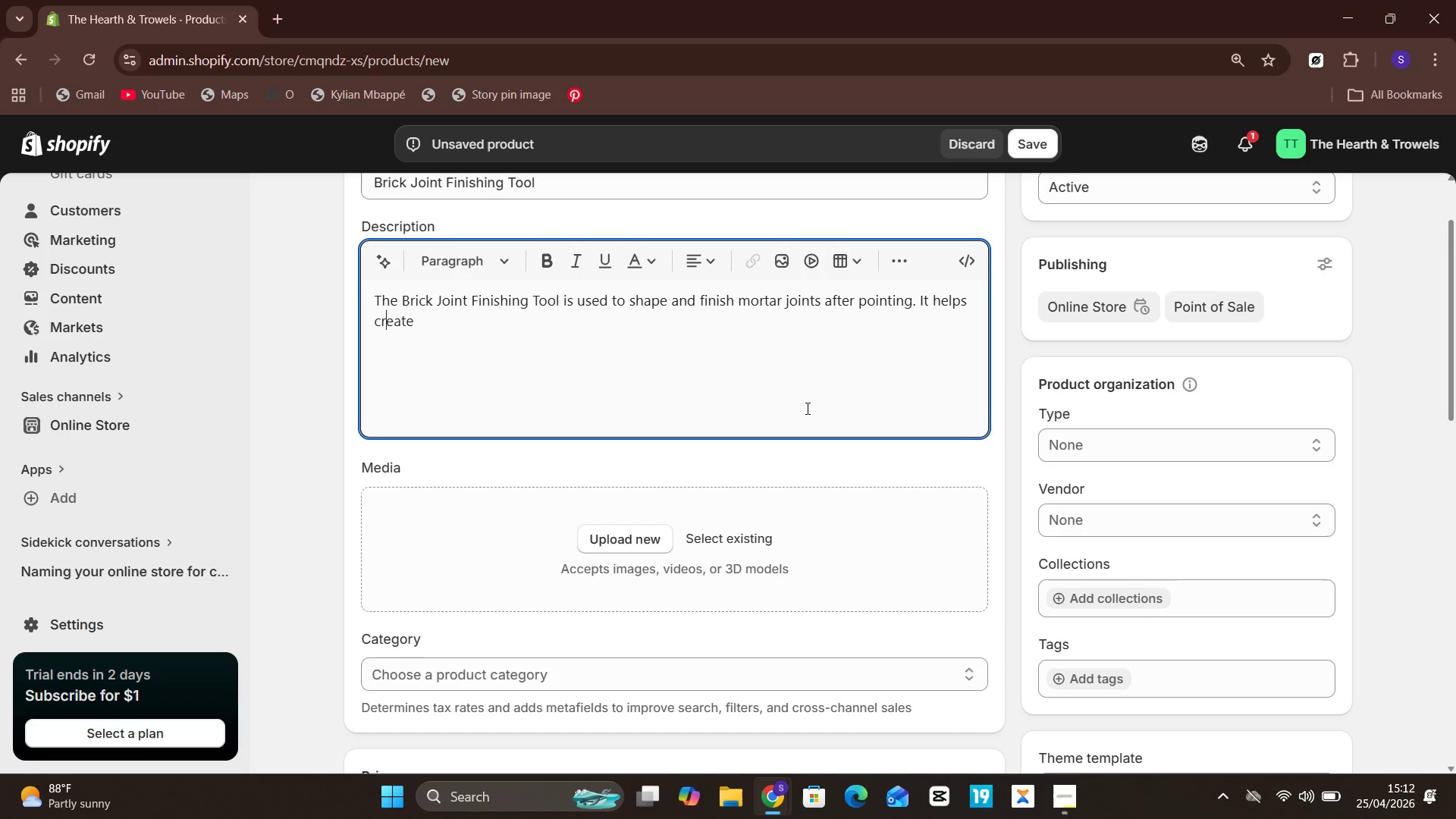 
key(ArrowRight)
 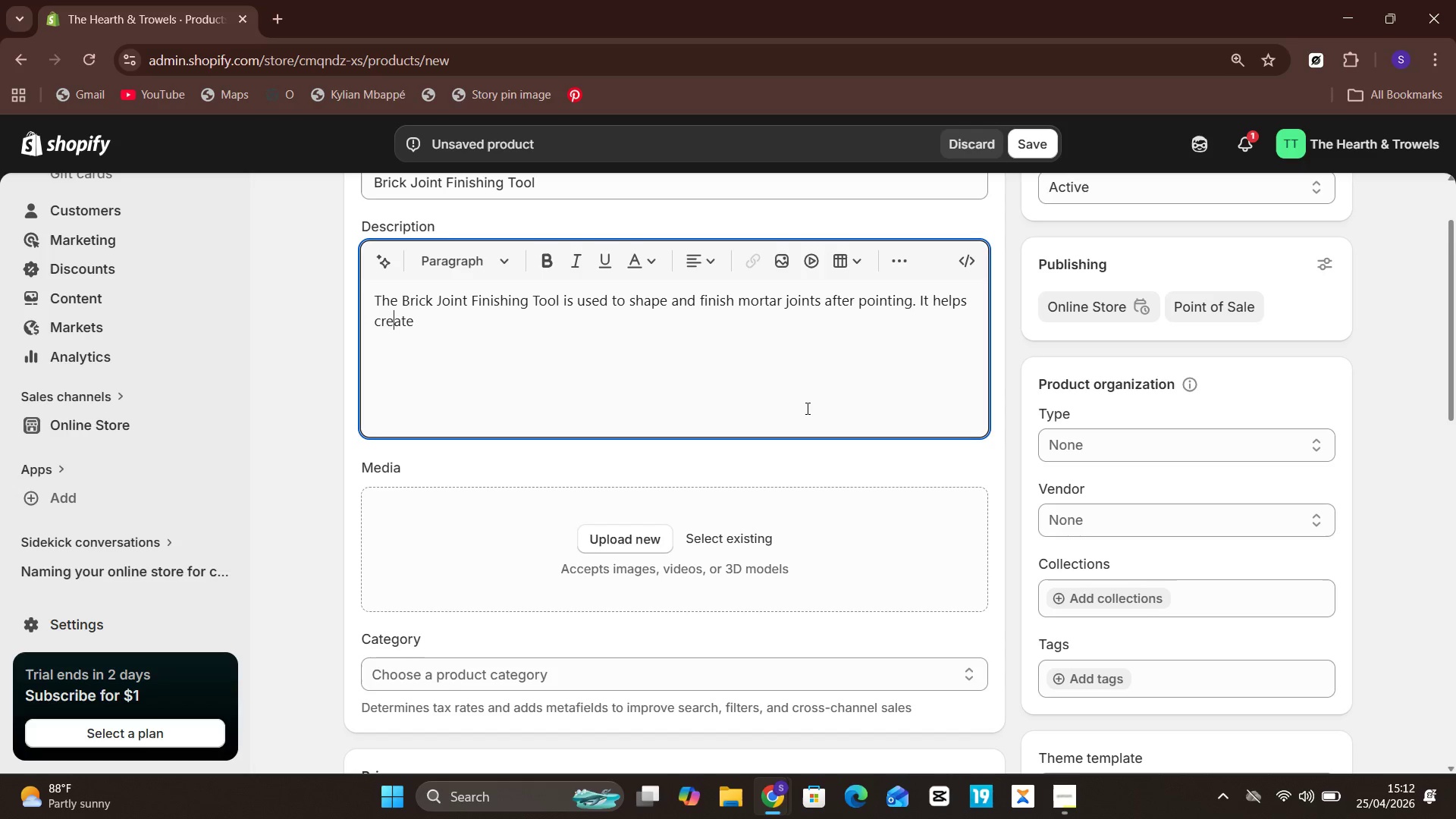 
key(ArrowRight)
 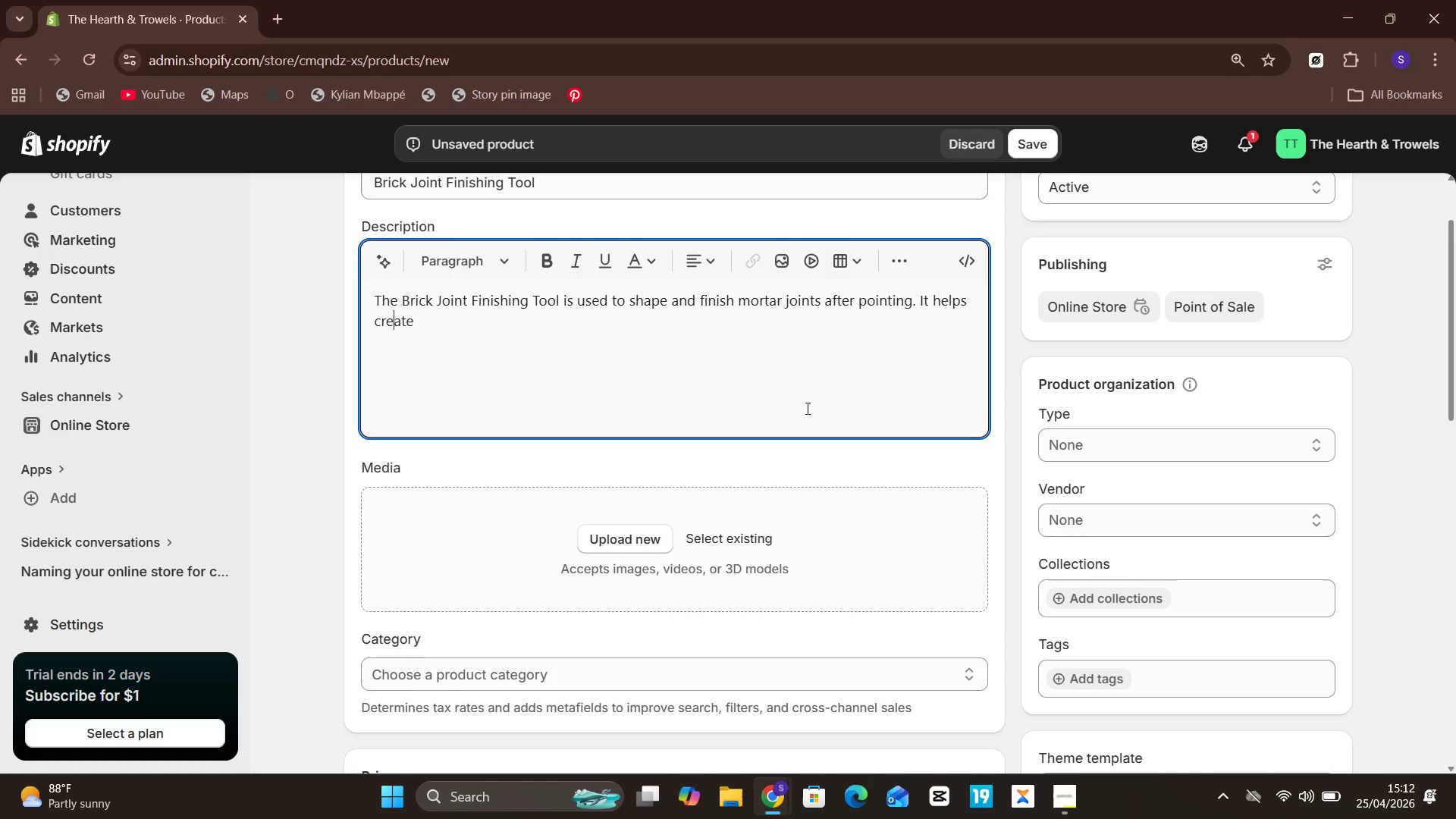 
key(Unknown)
 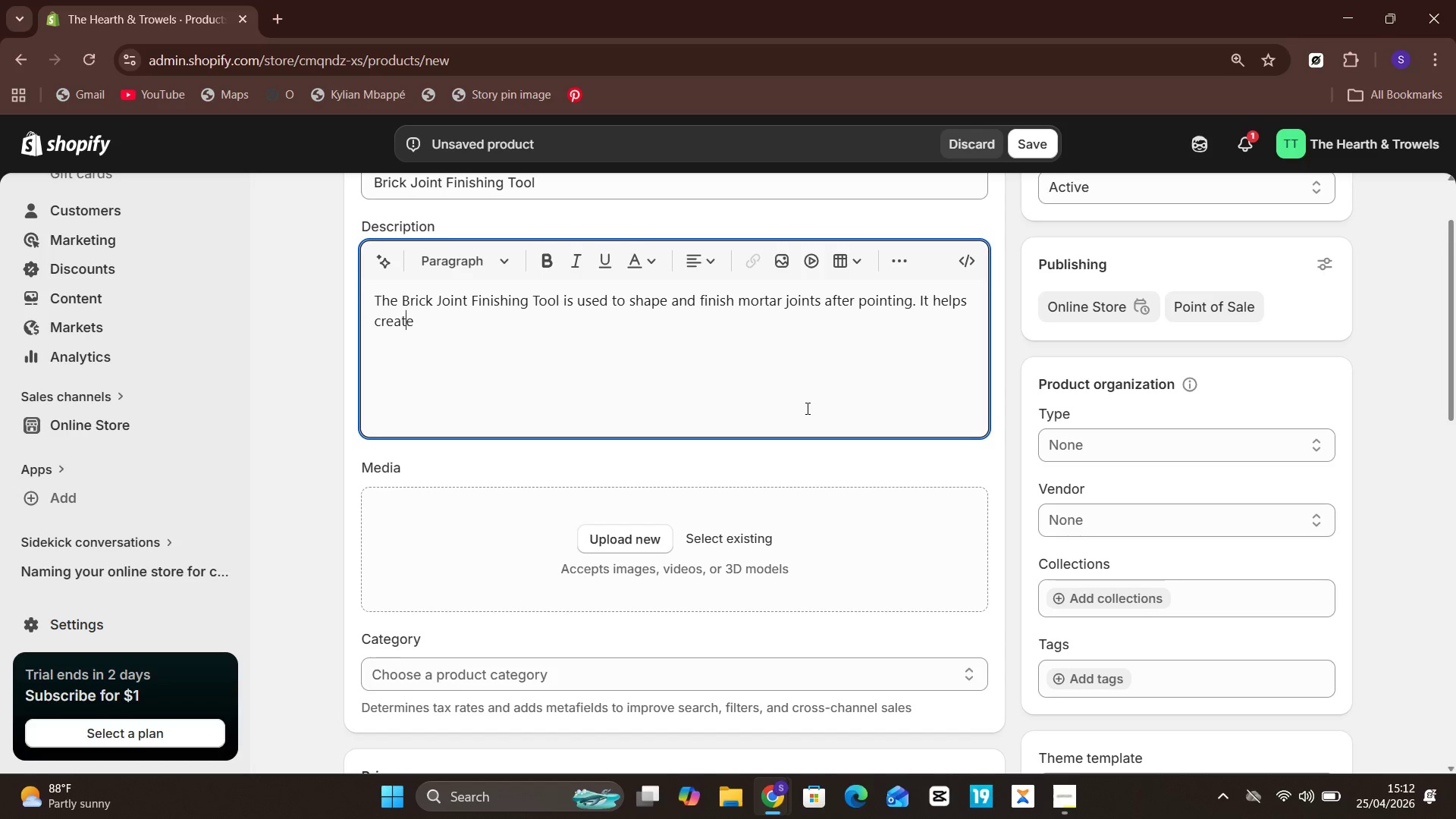 
key(ArrowRight)
 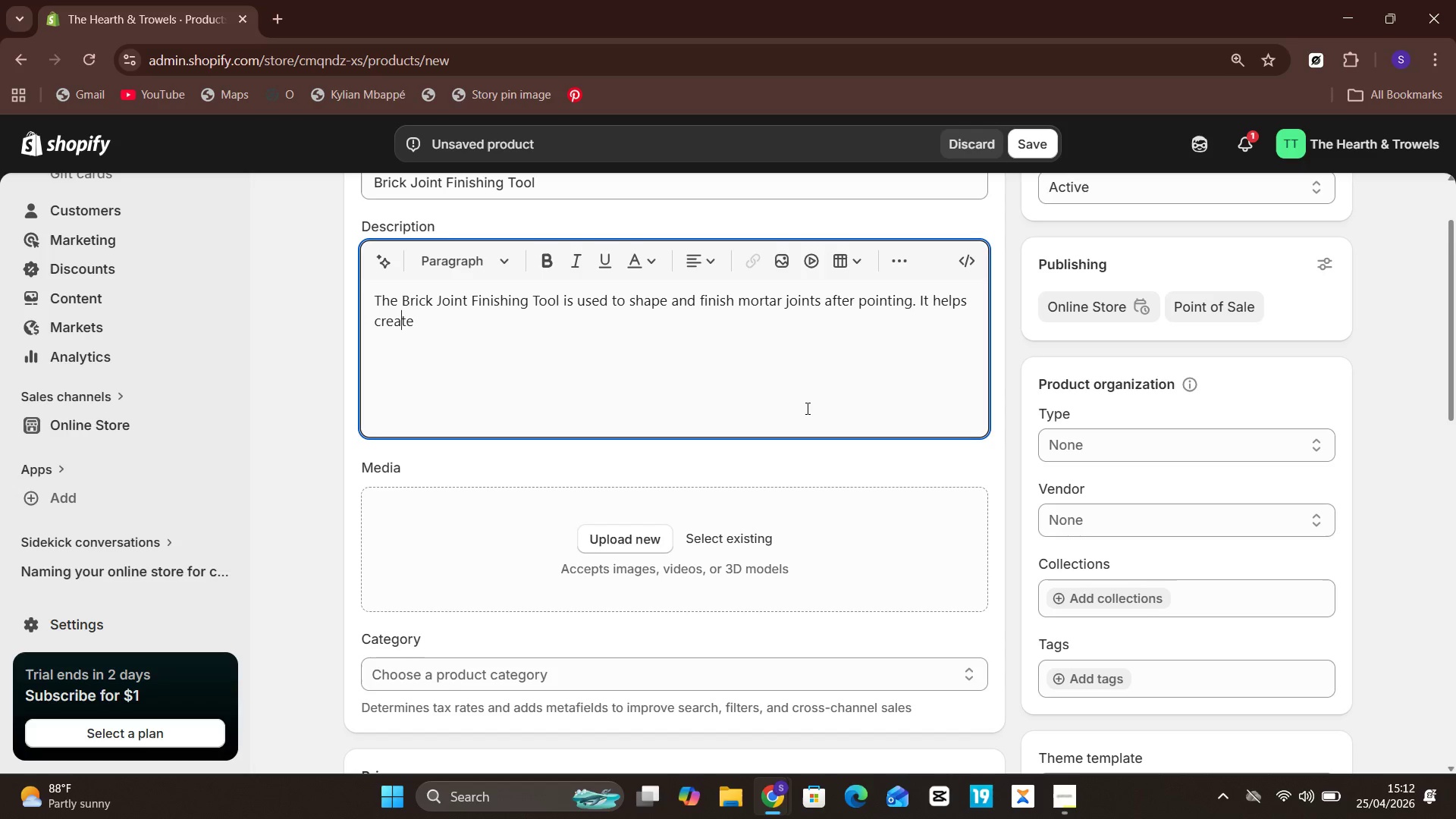 
key(Unknown)
 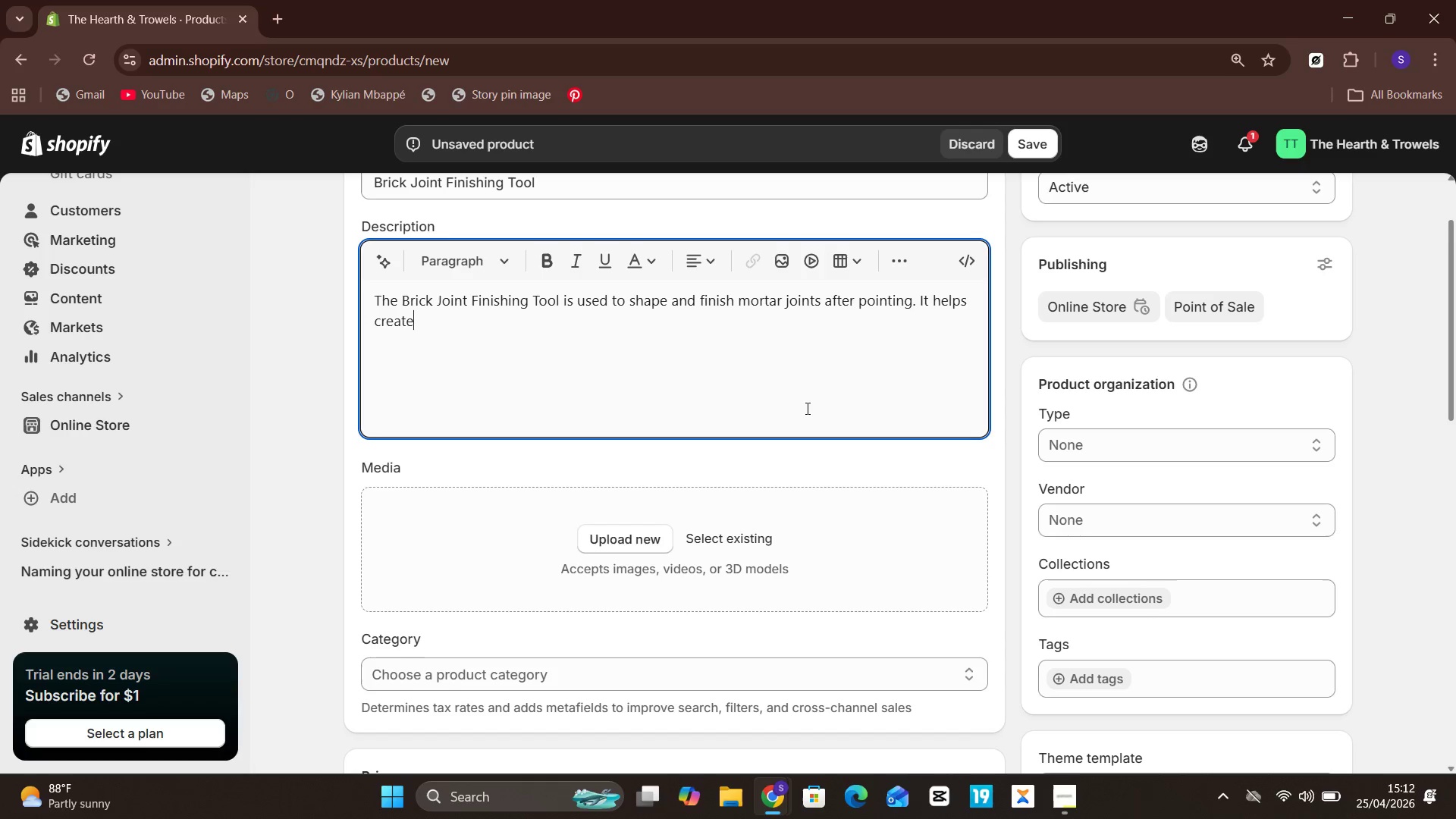 
key(ArrowRight)
 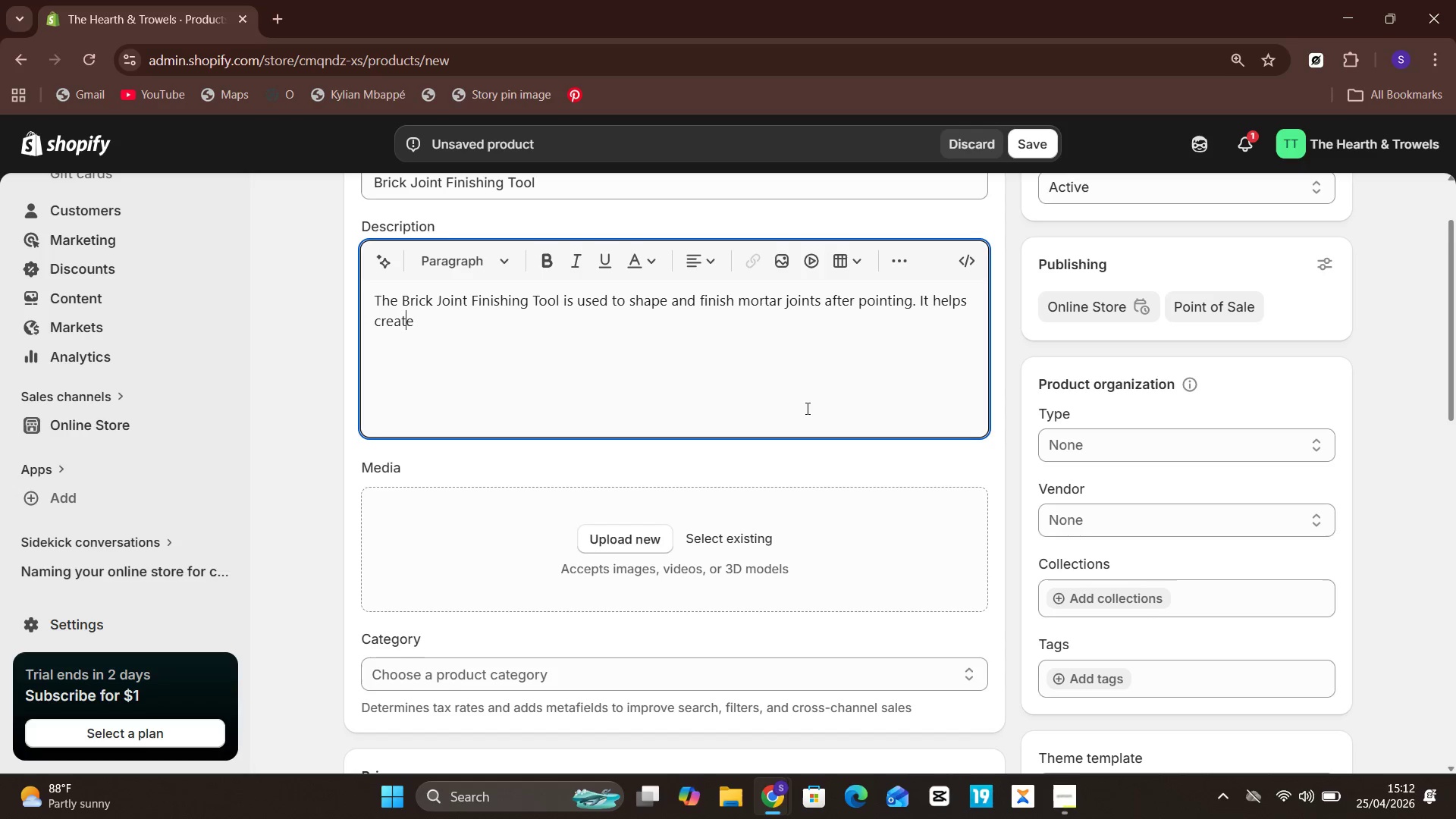 
key(Unknown)
 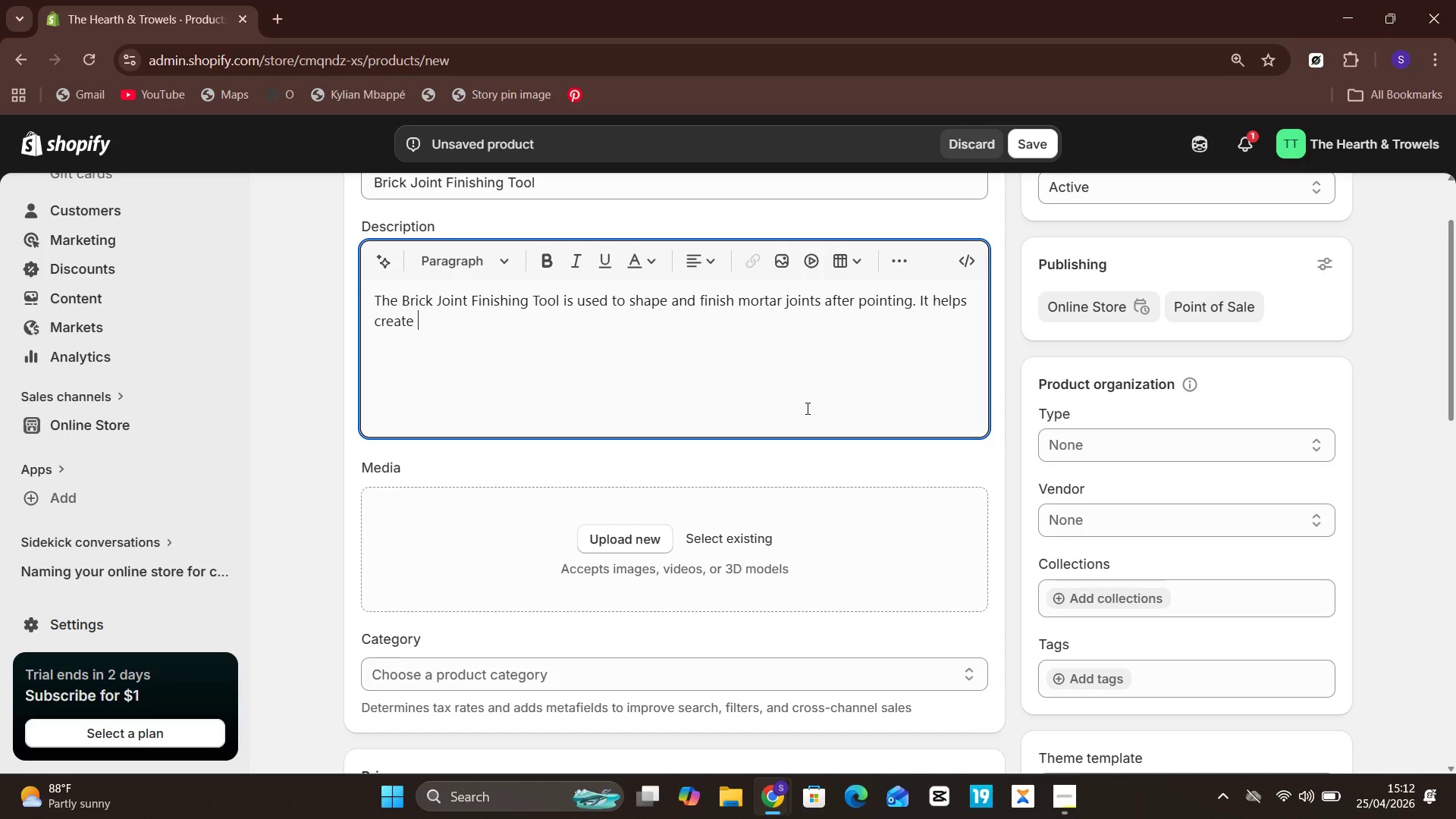 
key(Unknown)
 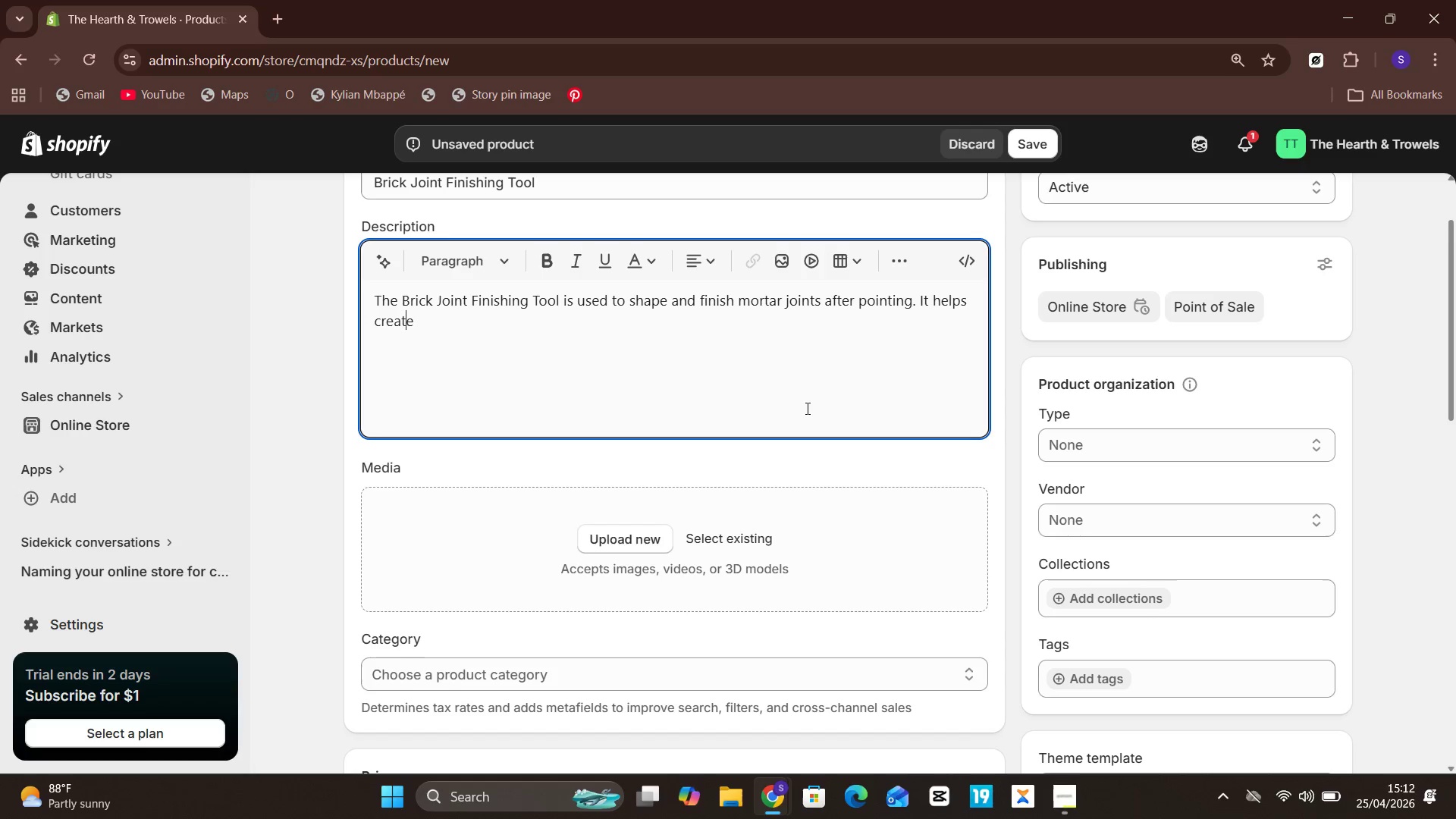 
key(ArrowRight)
 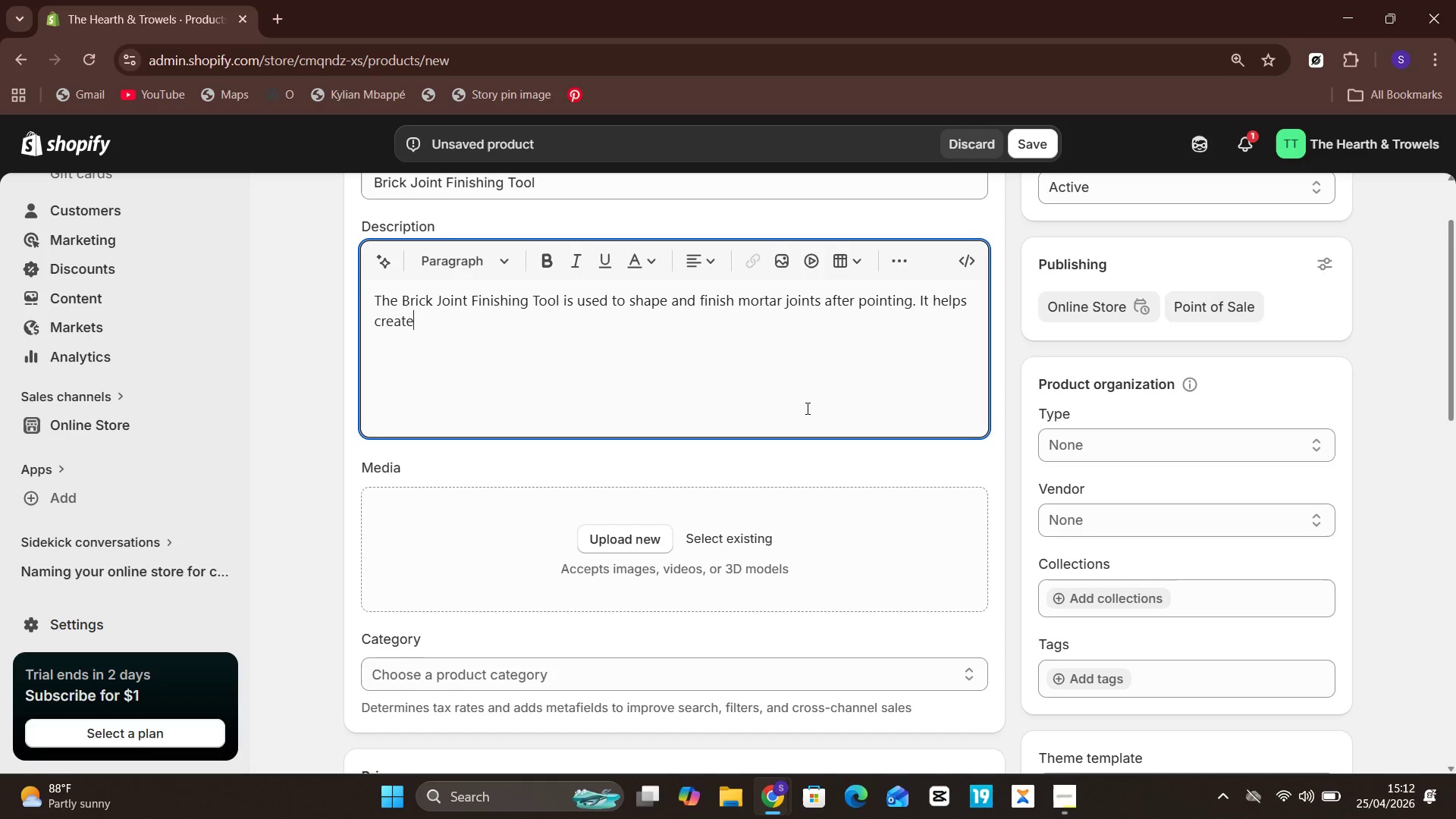 
key(Unknown)
 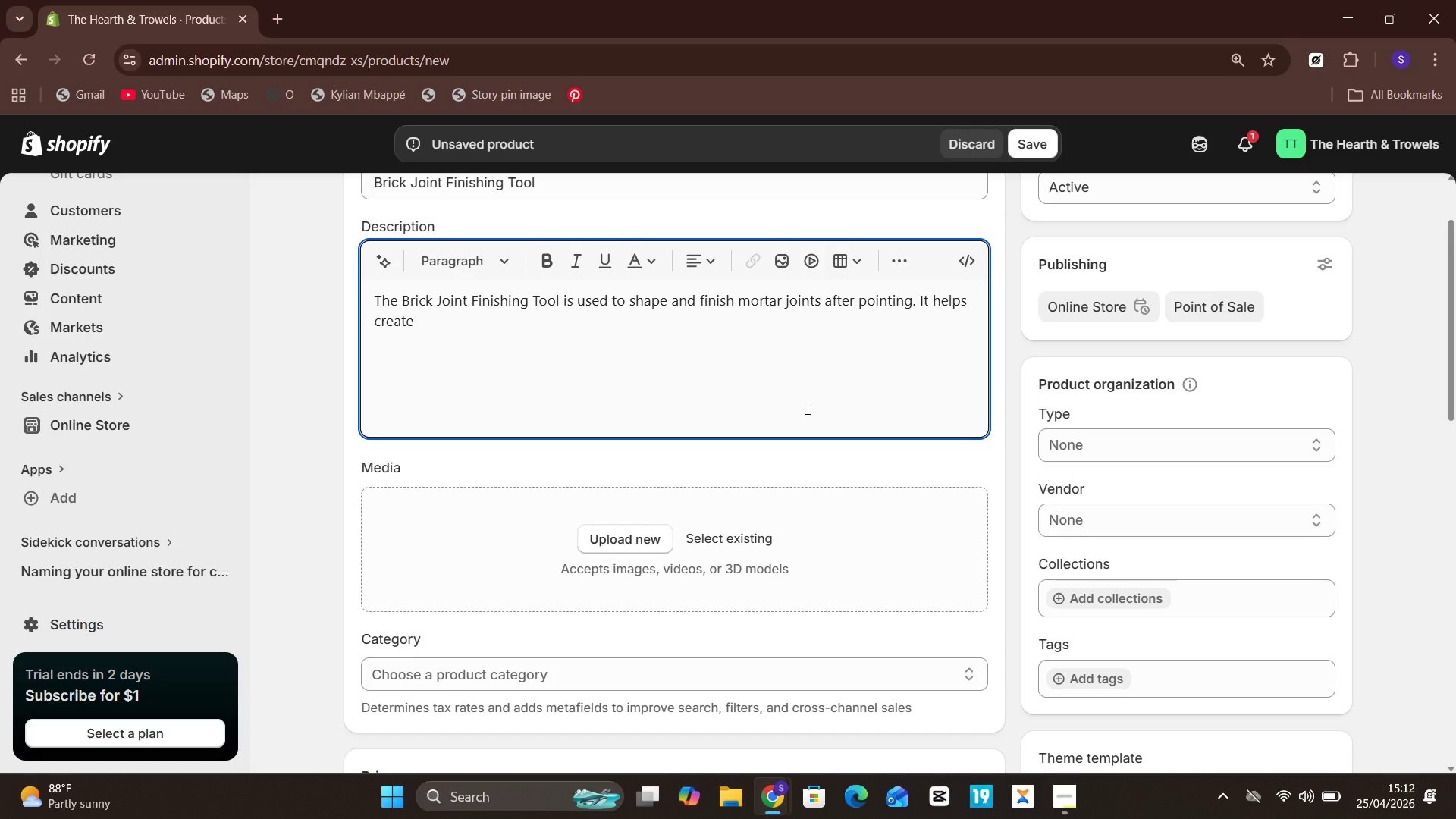 
key(ArrowRight)
 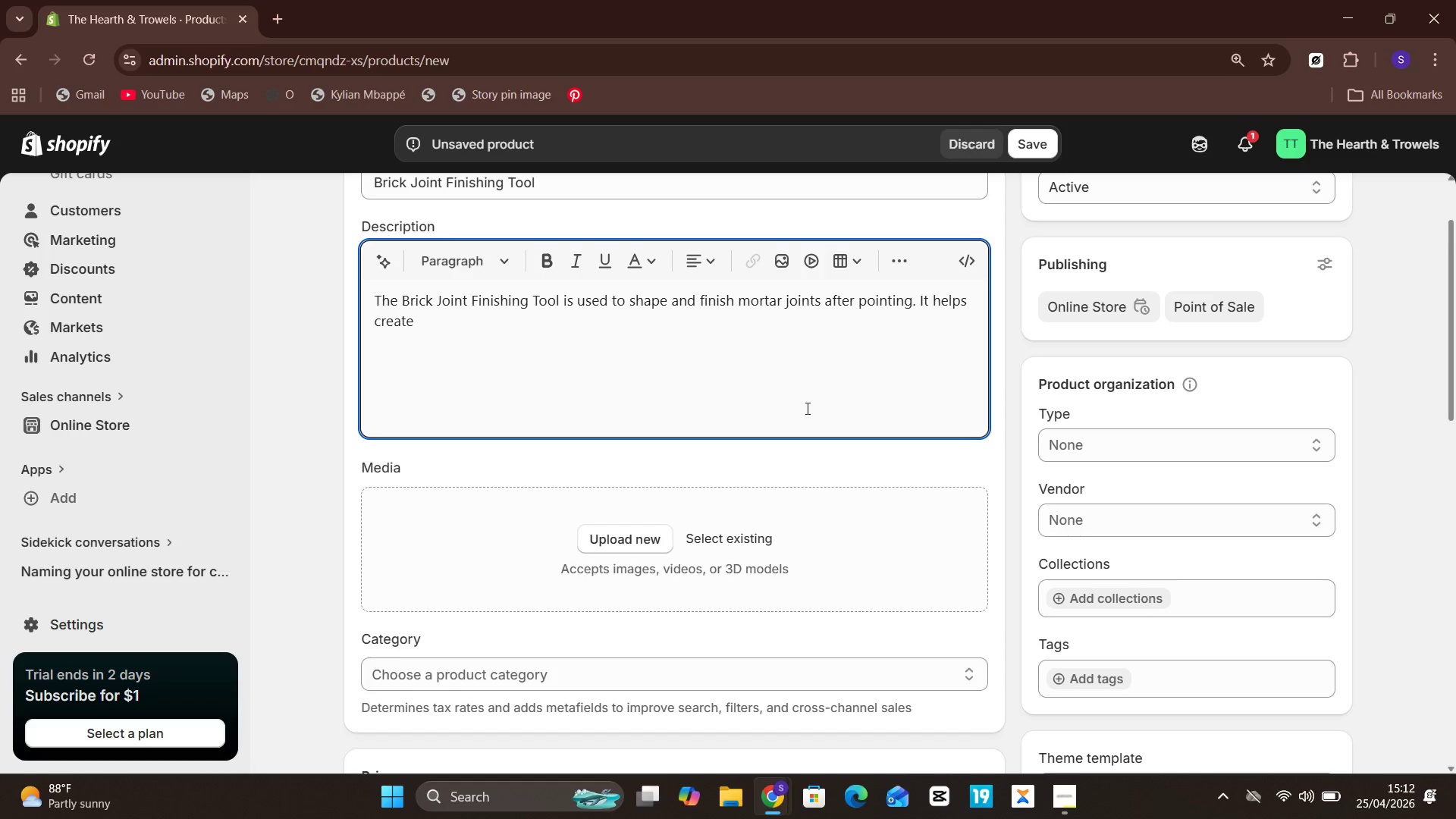 
wait(18.53)
 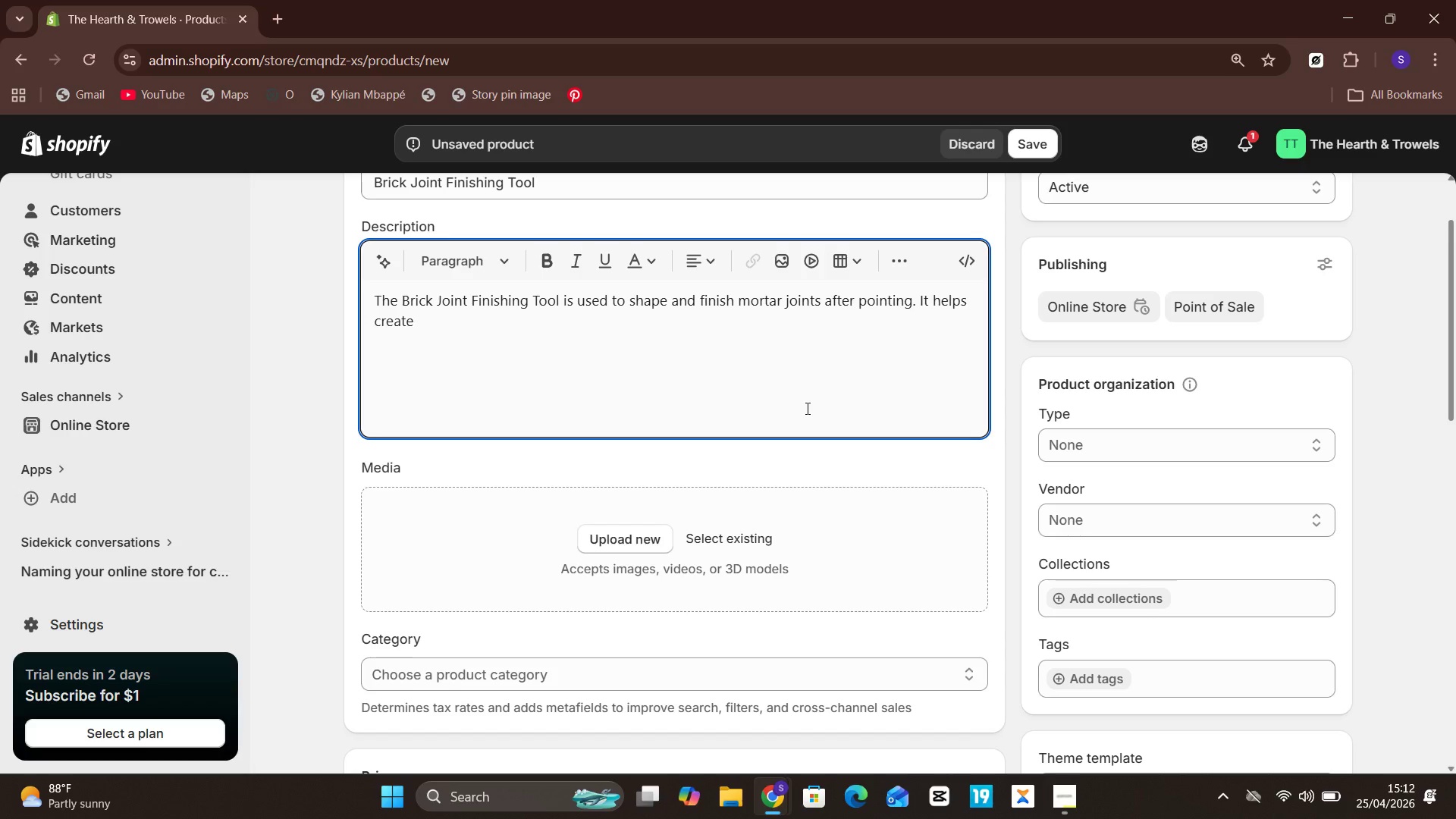 
type(clean)
 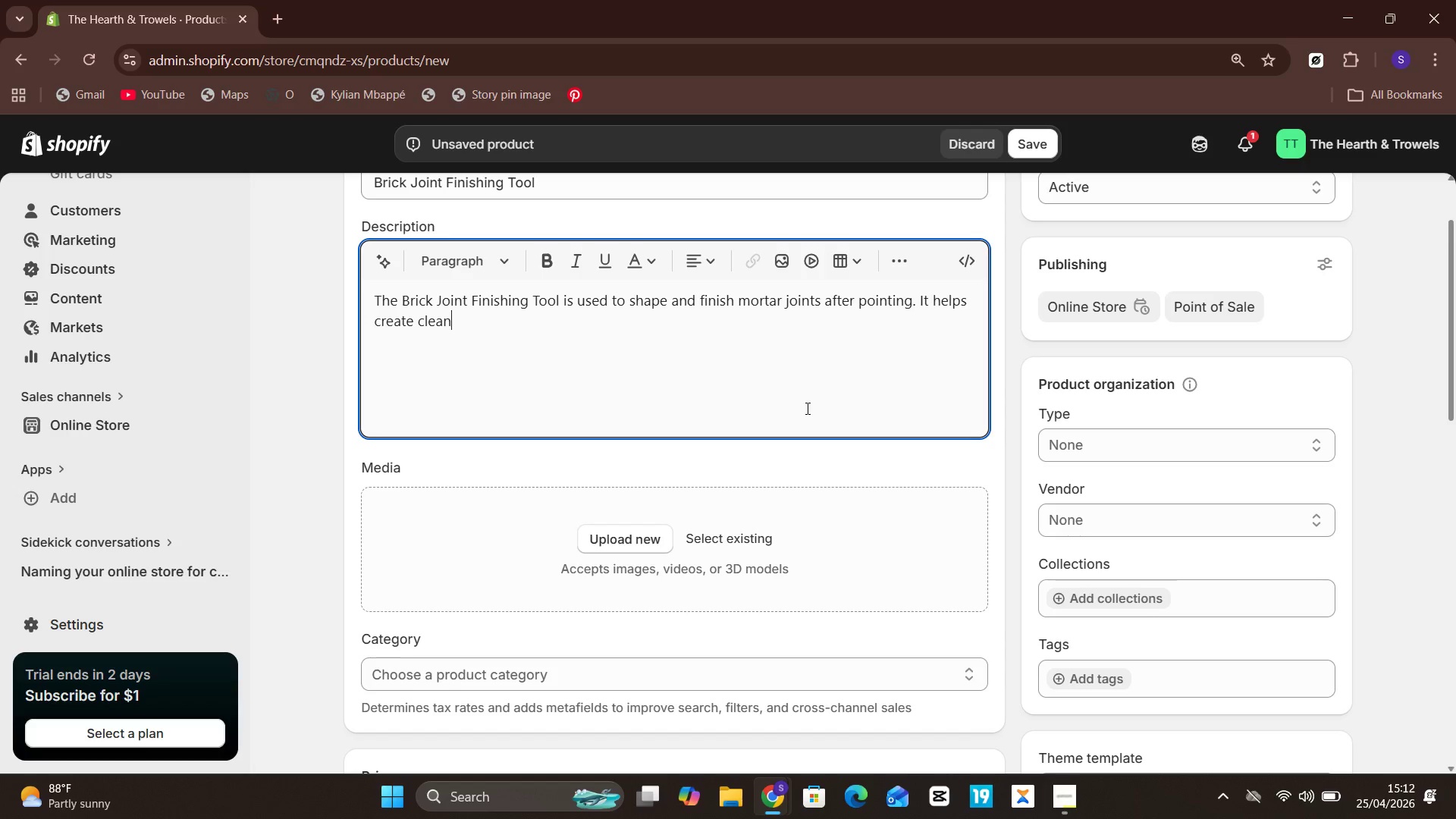 
wait(7.2)
 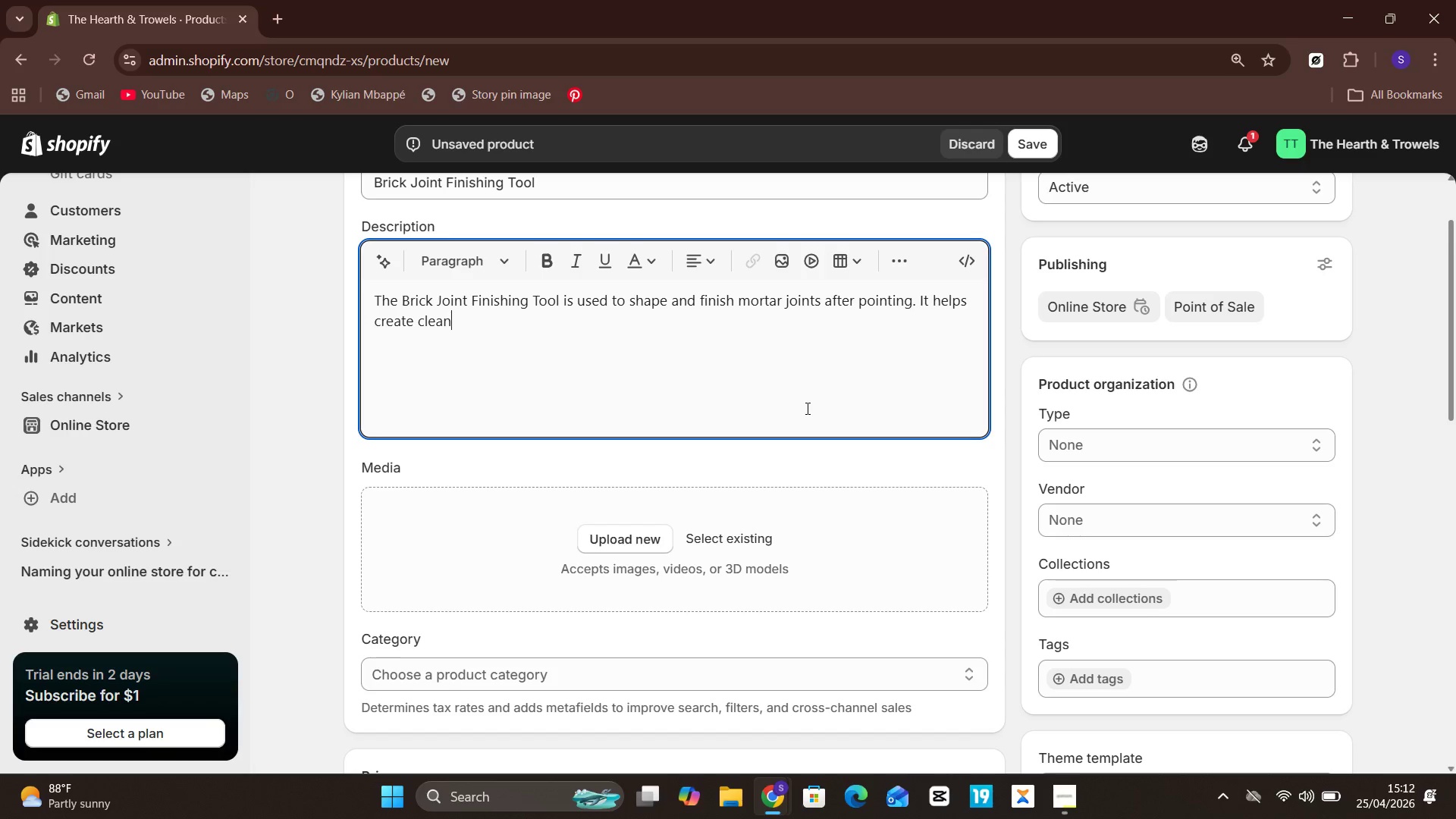 
type(, traditional)
 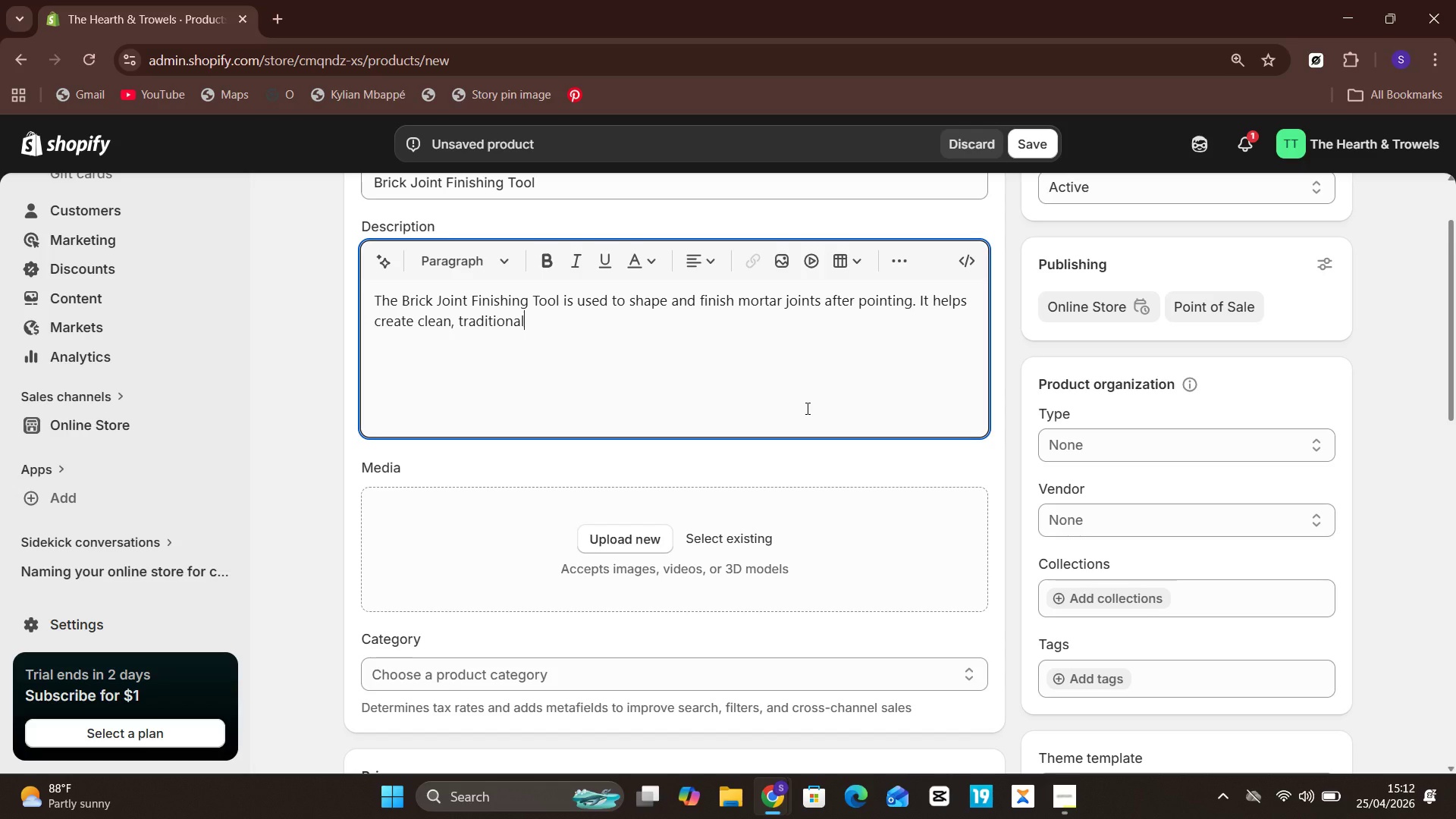 
type( joint )
 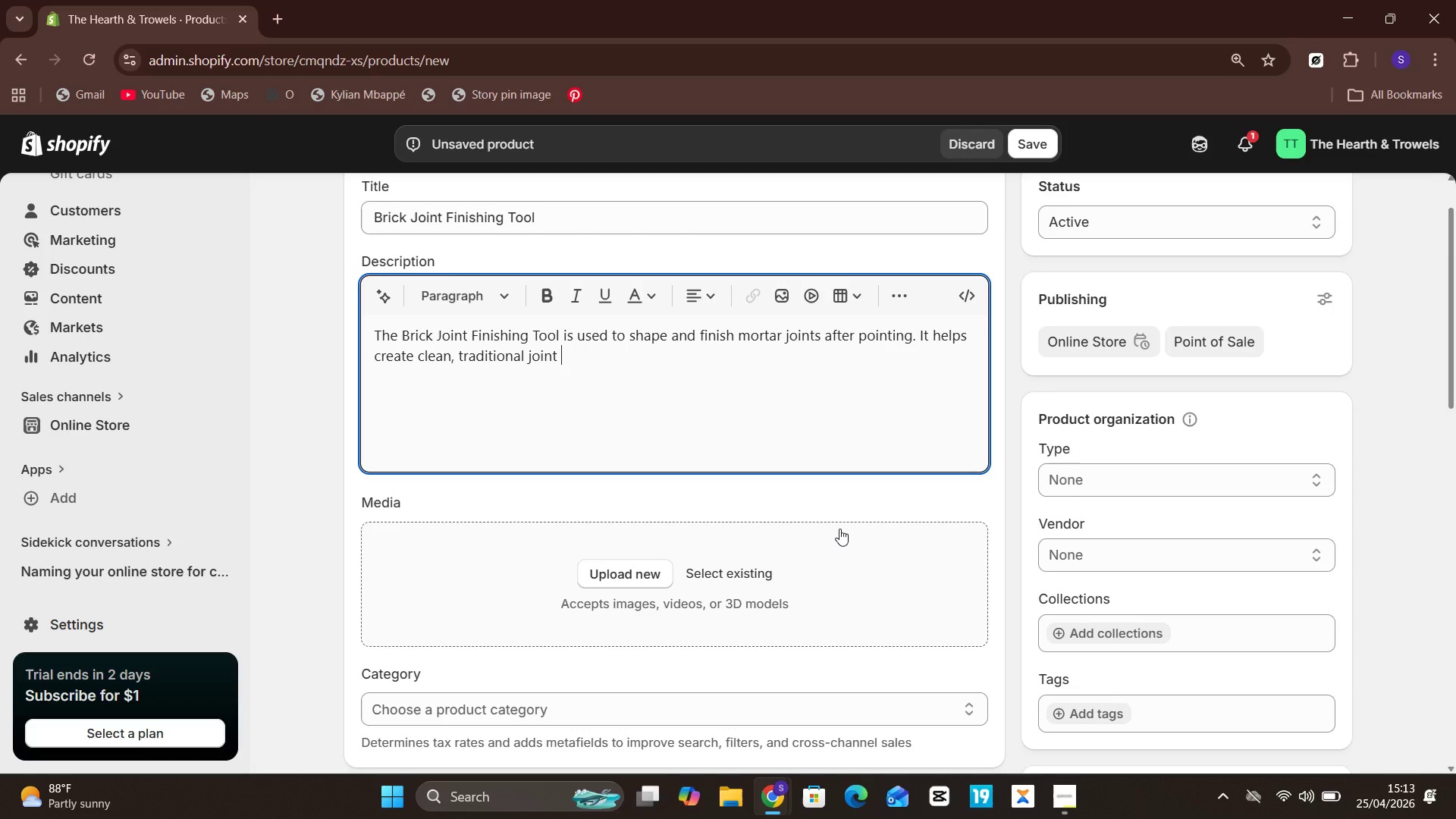 
wait(38.16)
 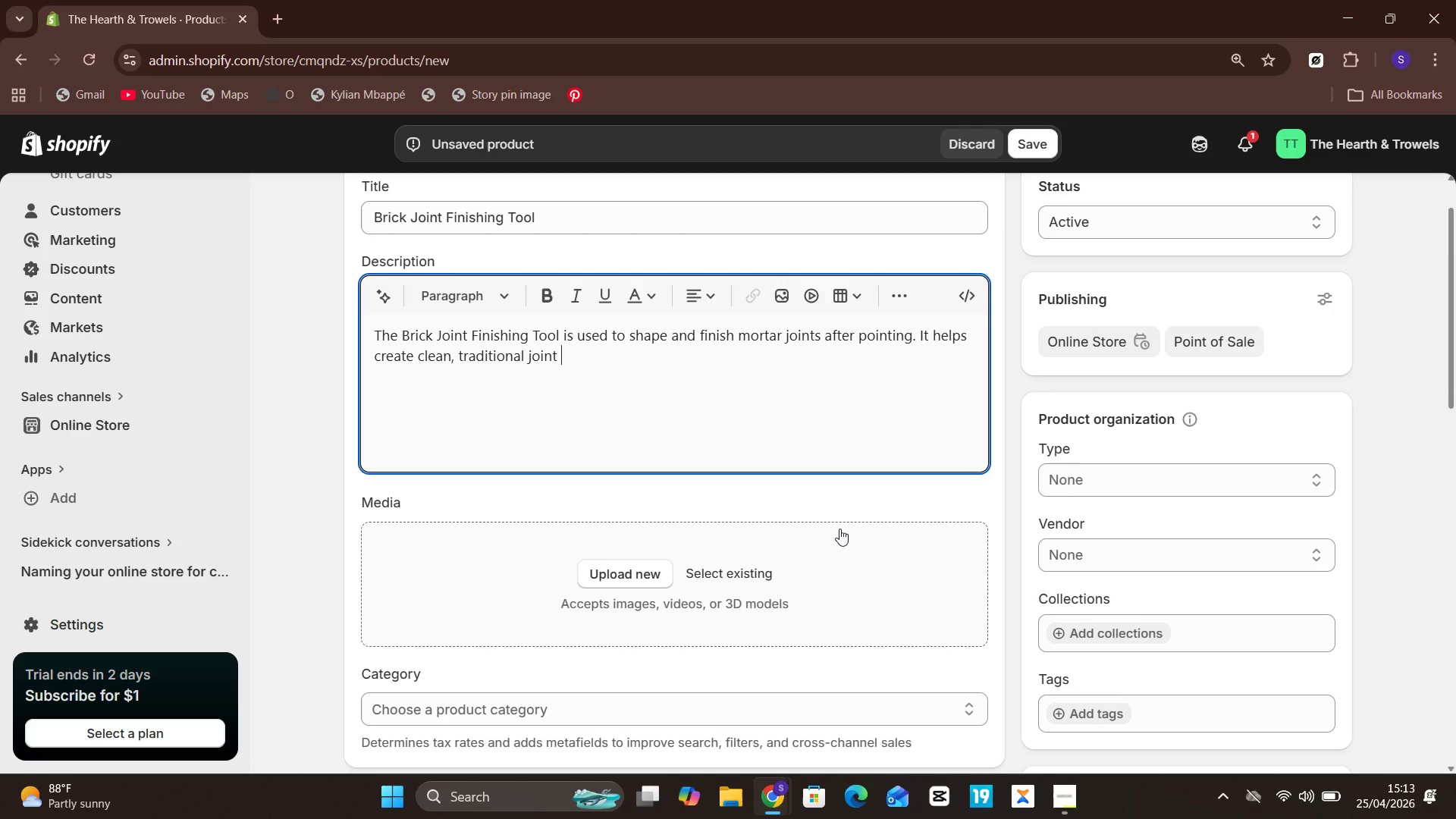 
type(profiles)
 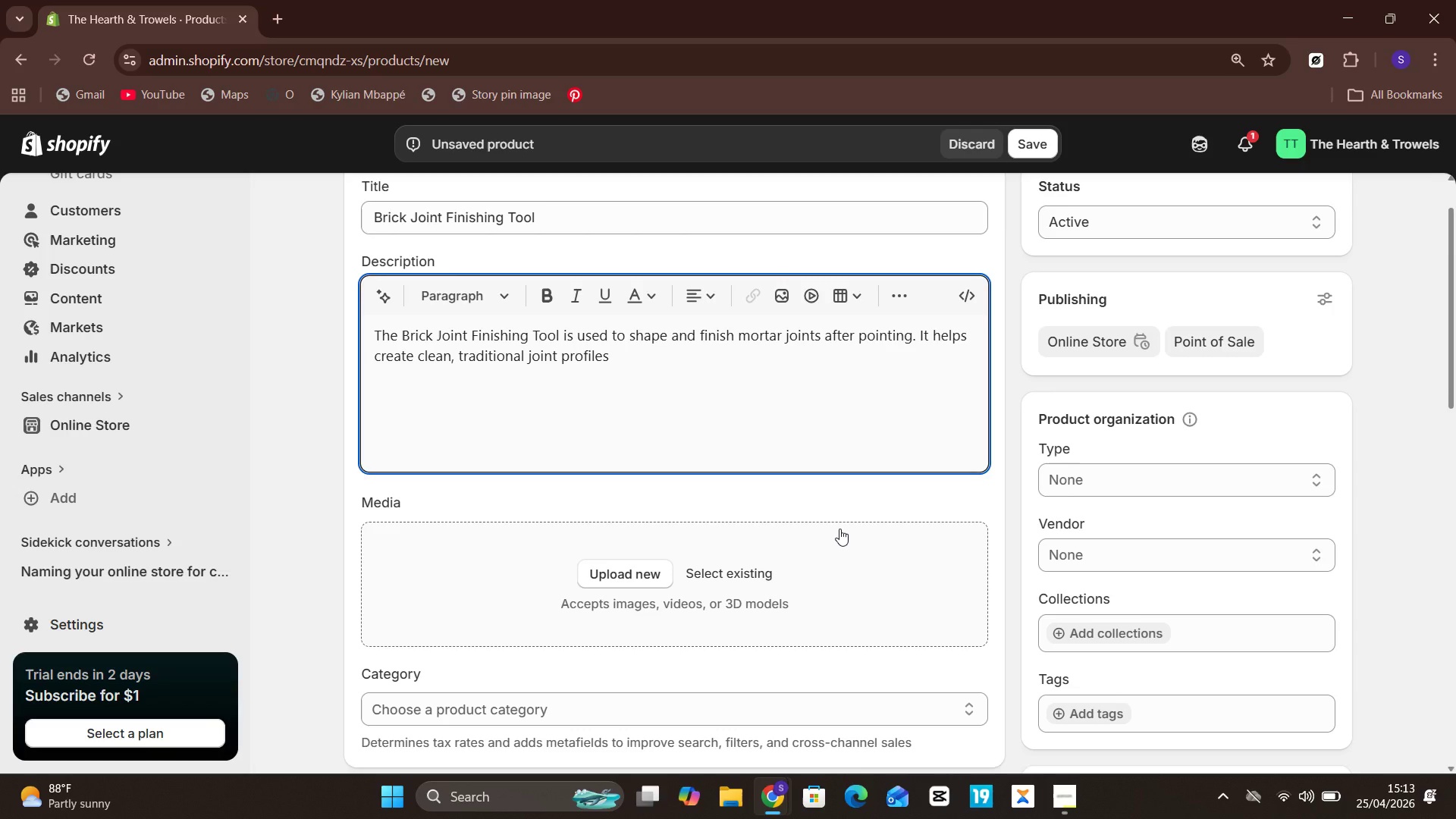 
type( suitable for histori fireplaces)
 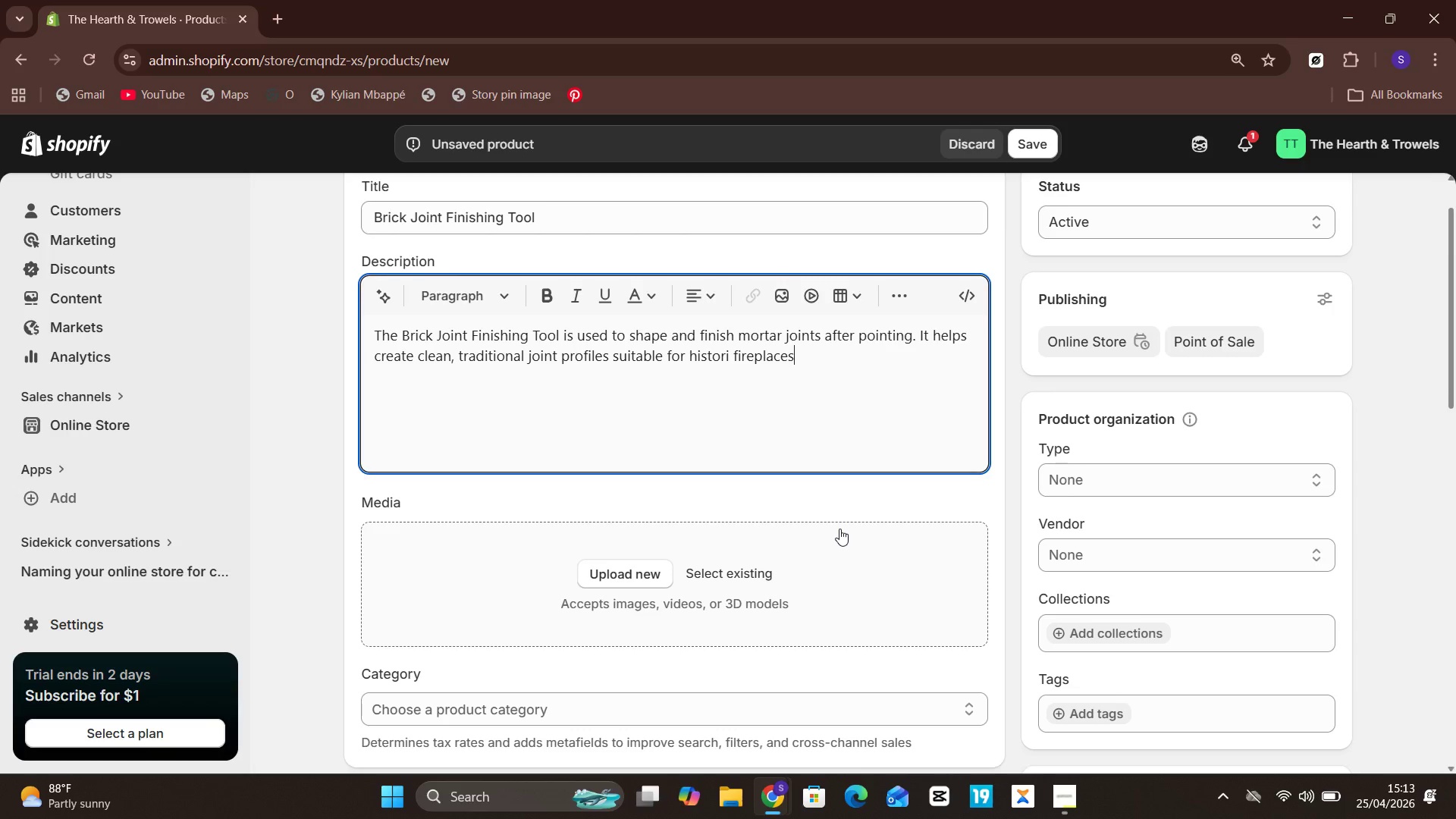 
type(, chimneys)
 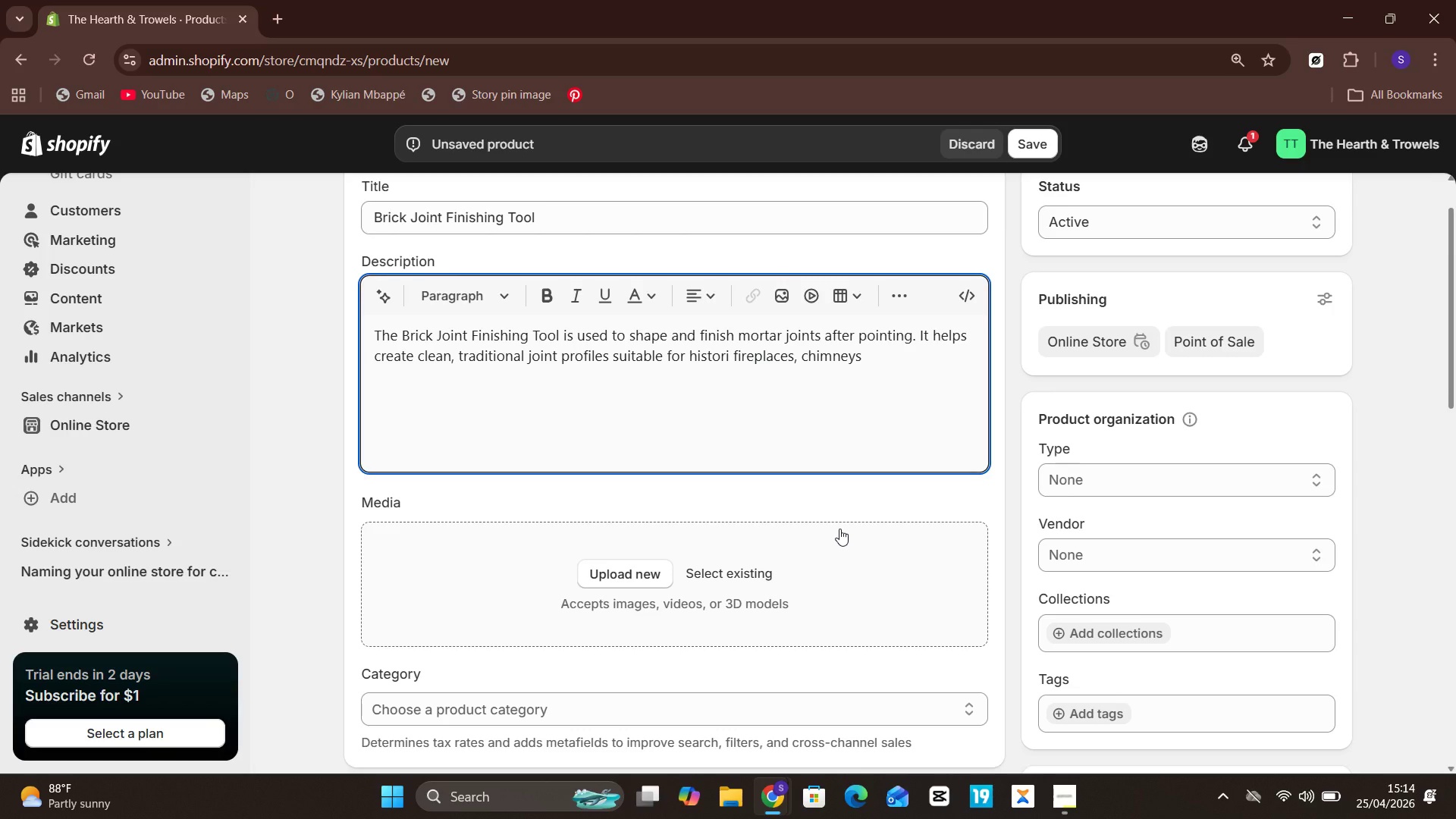 
type(, and expod)
key(Backspace)
type(sed brick masonry)
 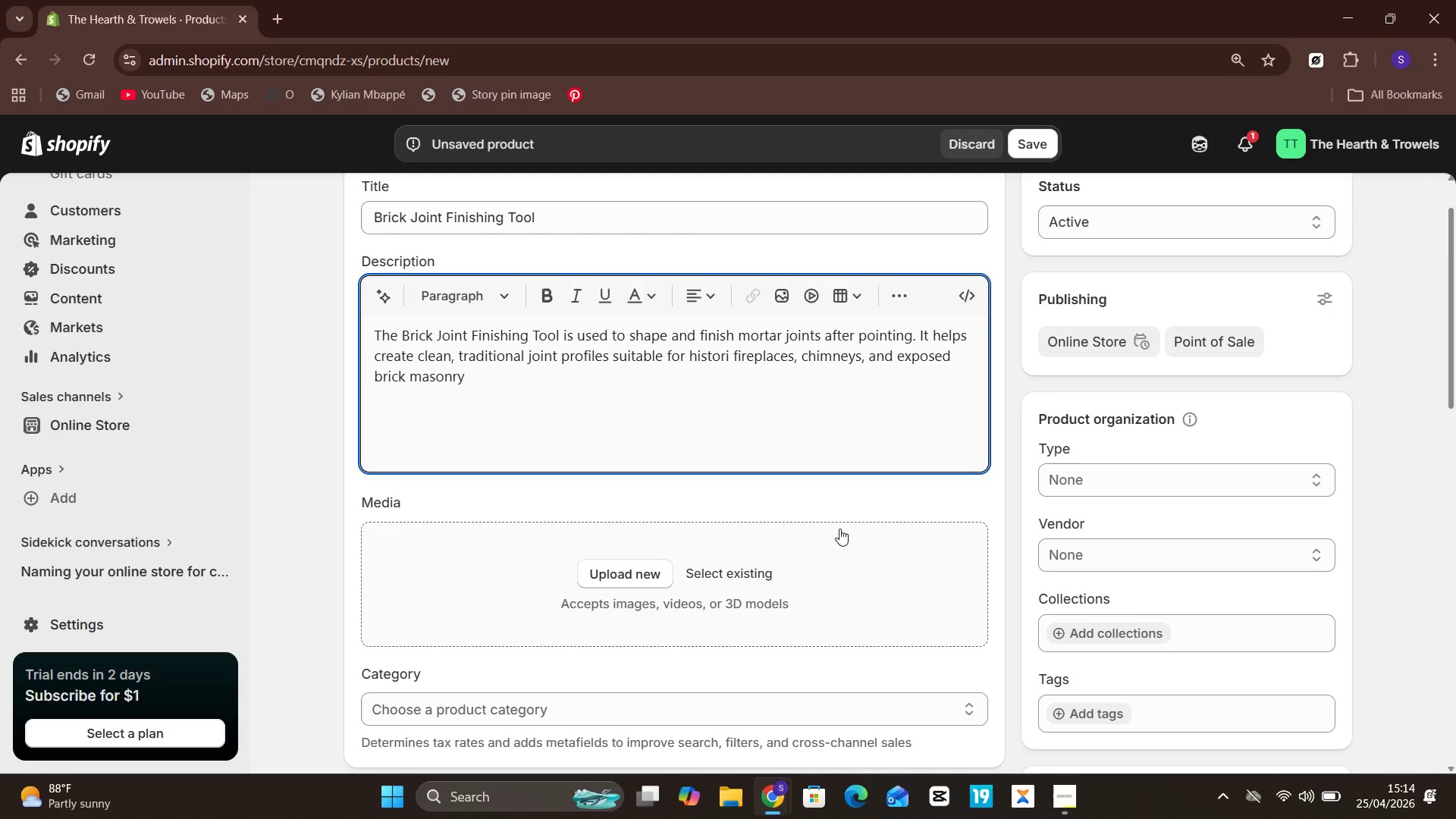 
key(Period)
 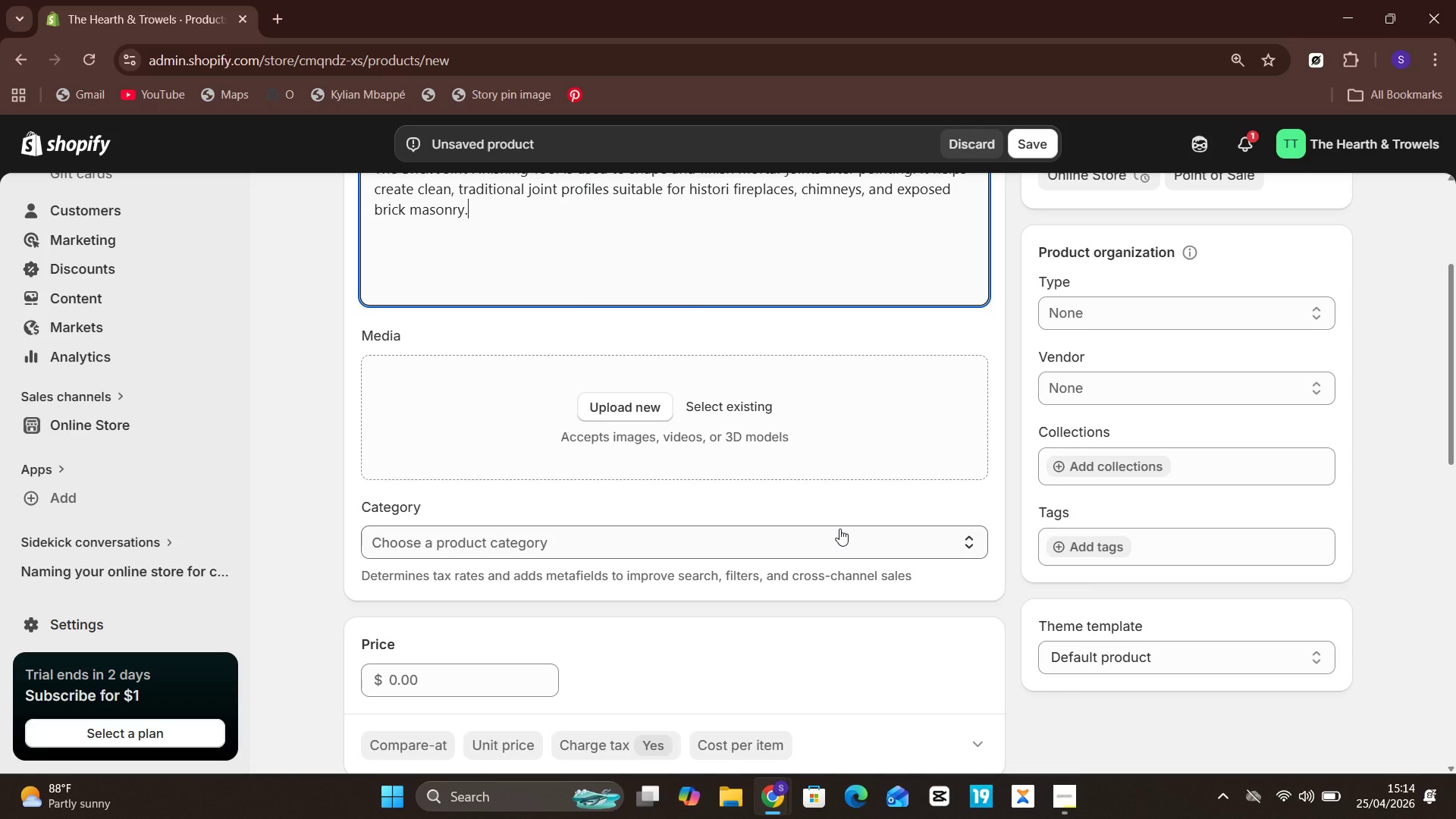 
wait(31.62)
 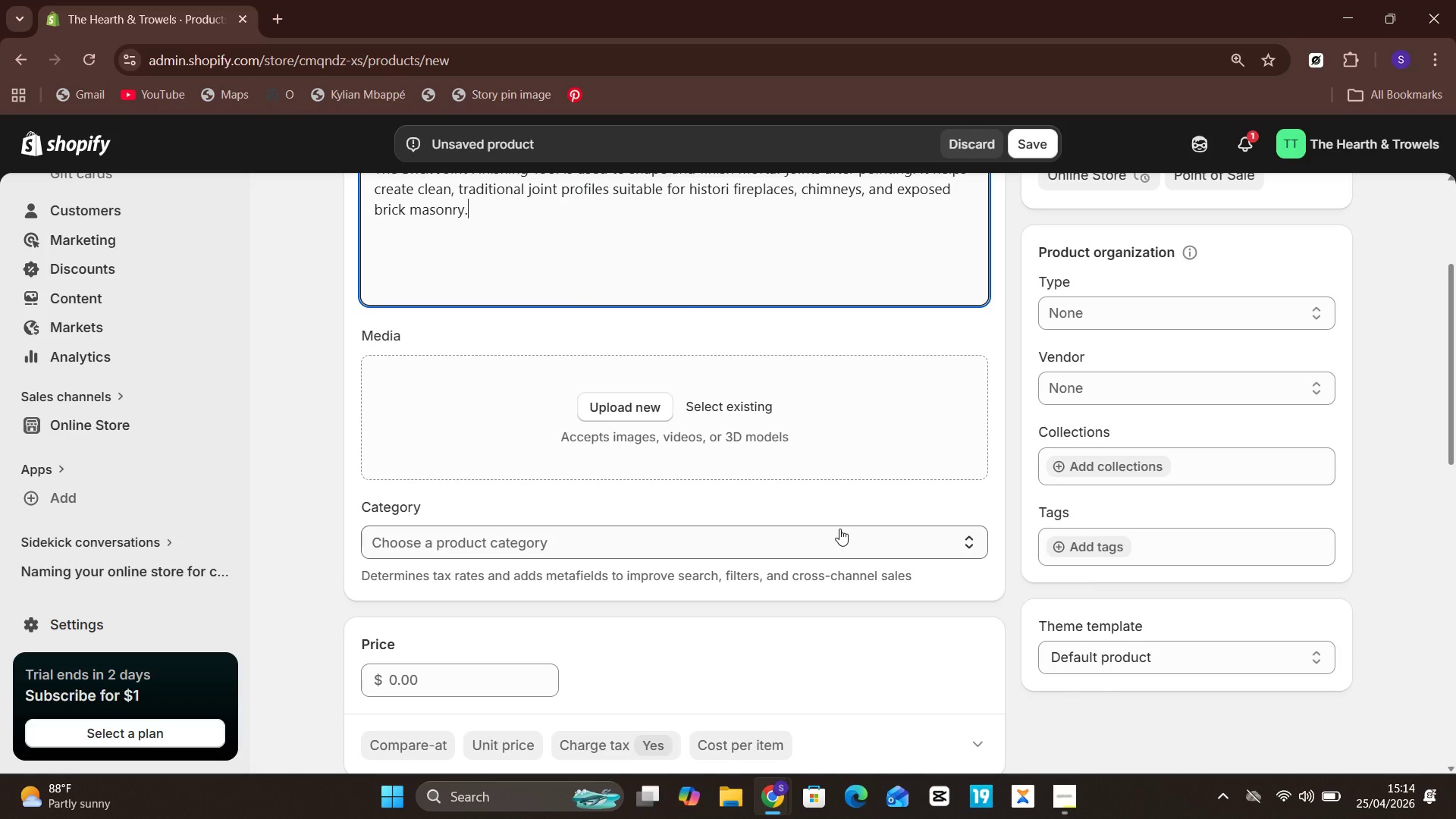 
left_click([497, 608])
 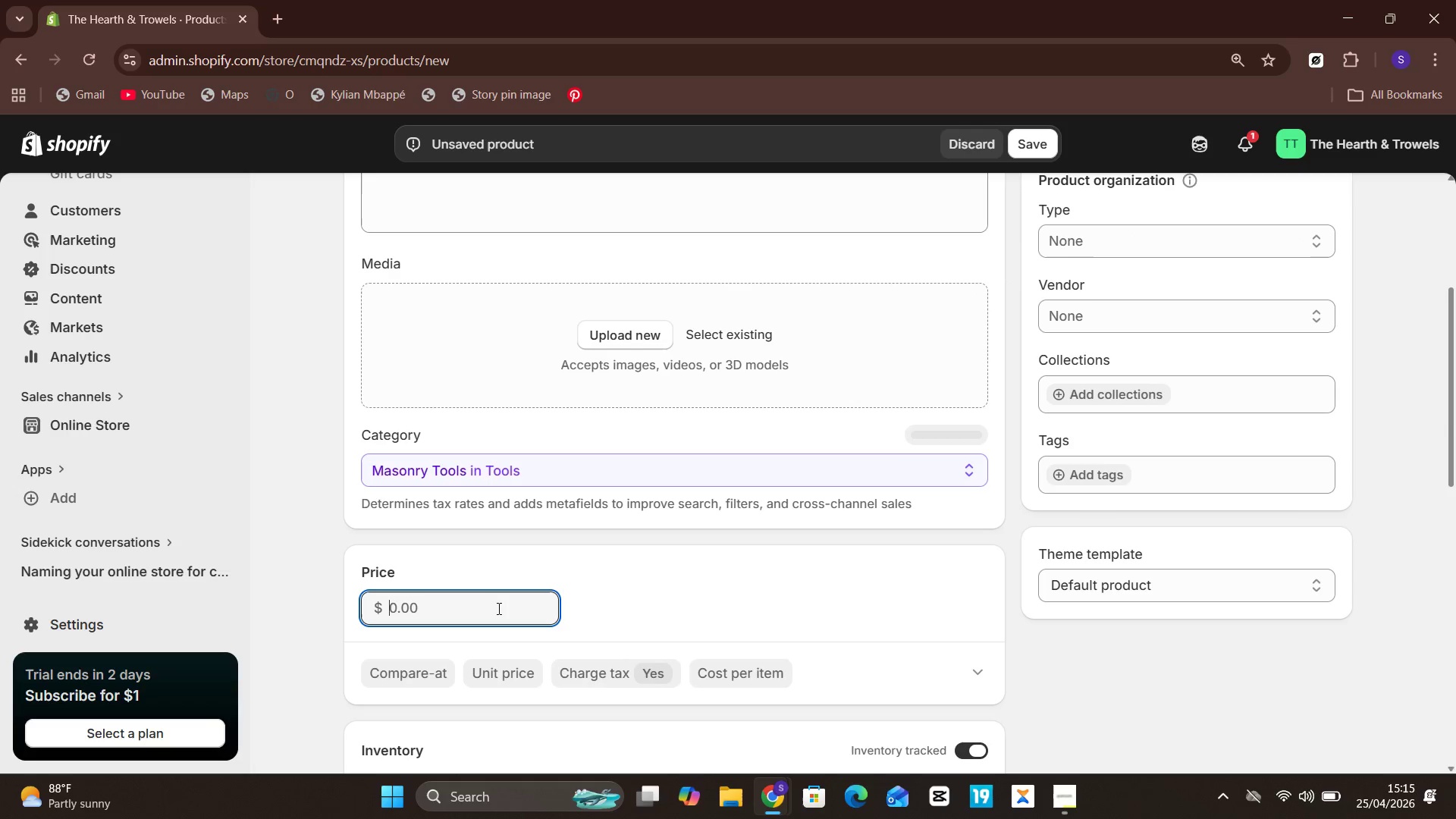 
type(24)
 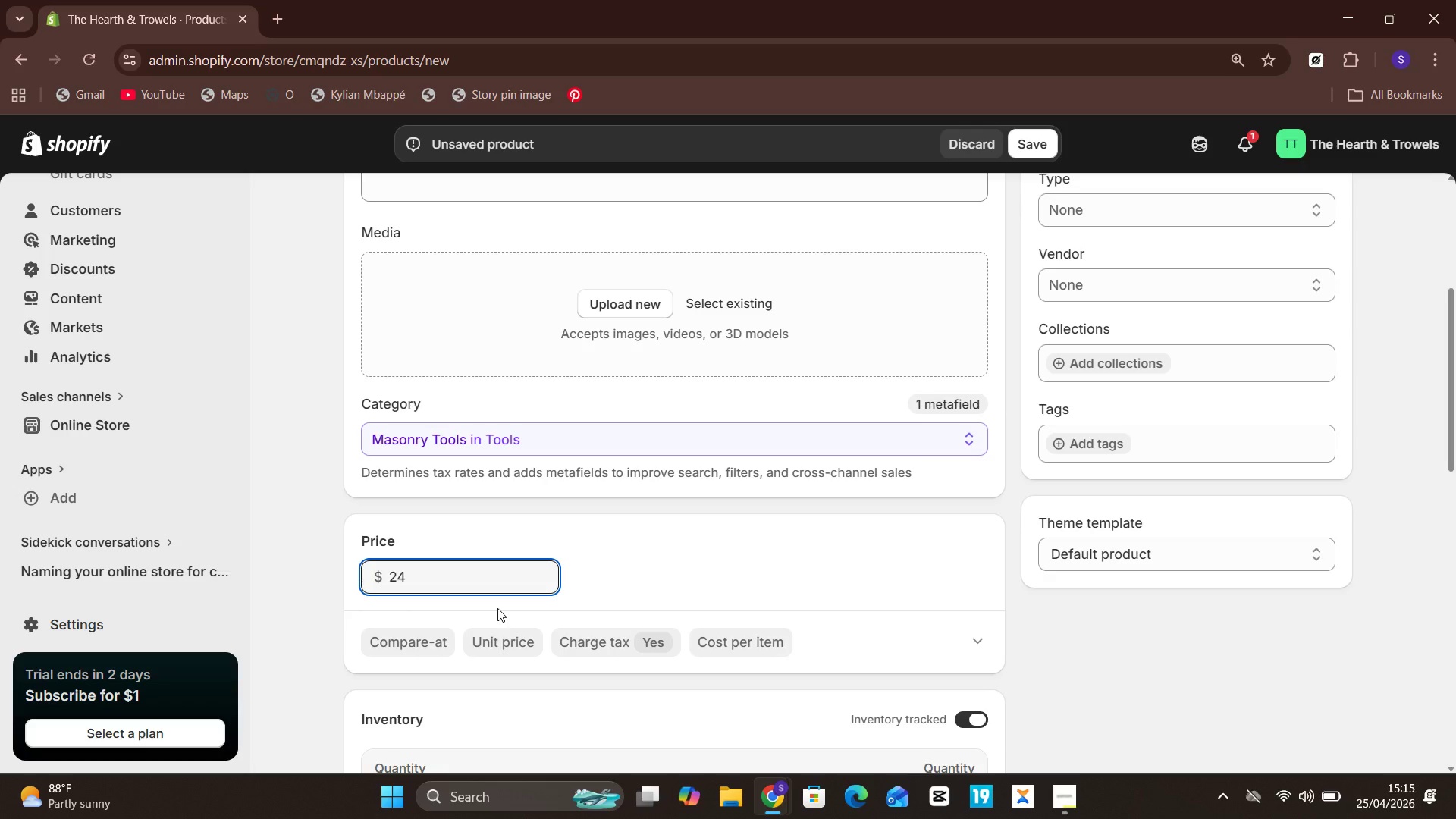 
wait(27.16)
 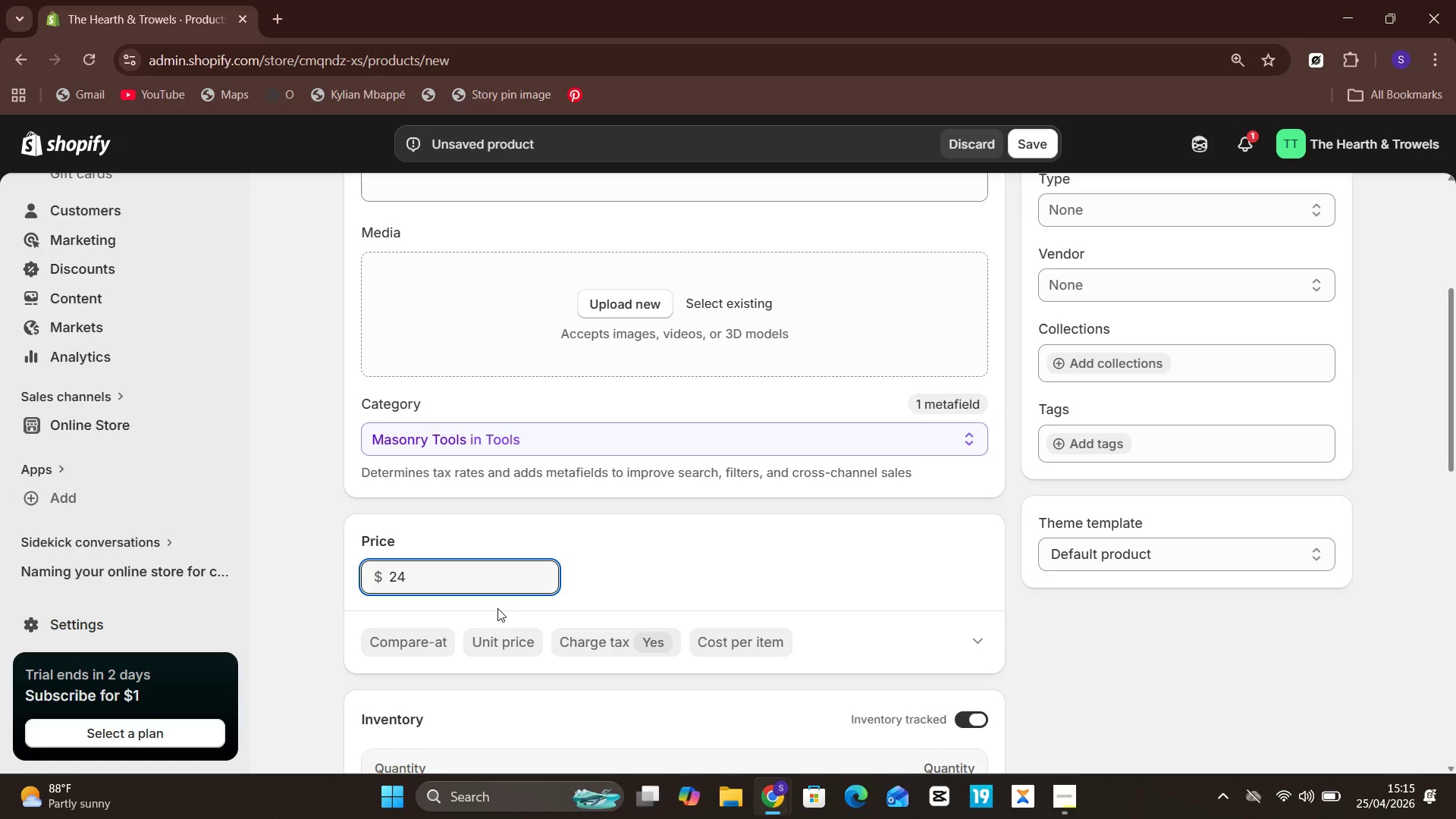 
left_click([658, 505])
 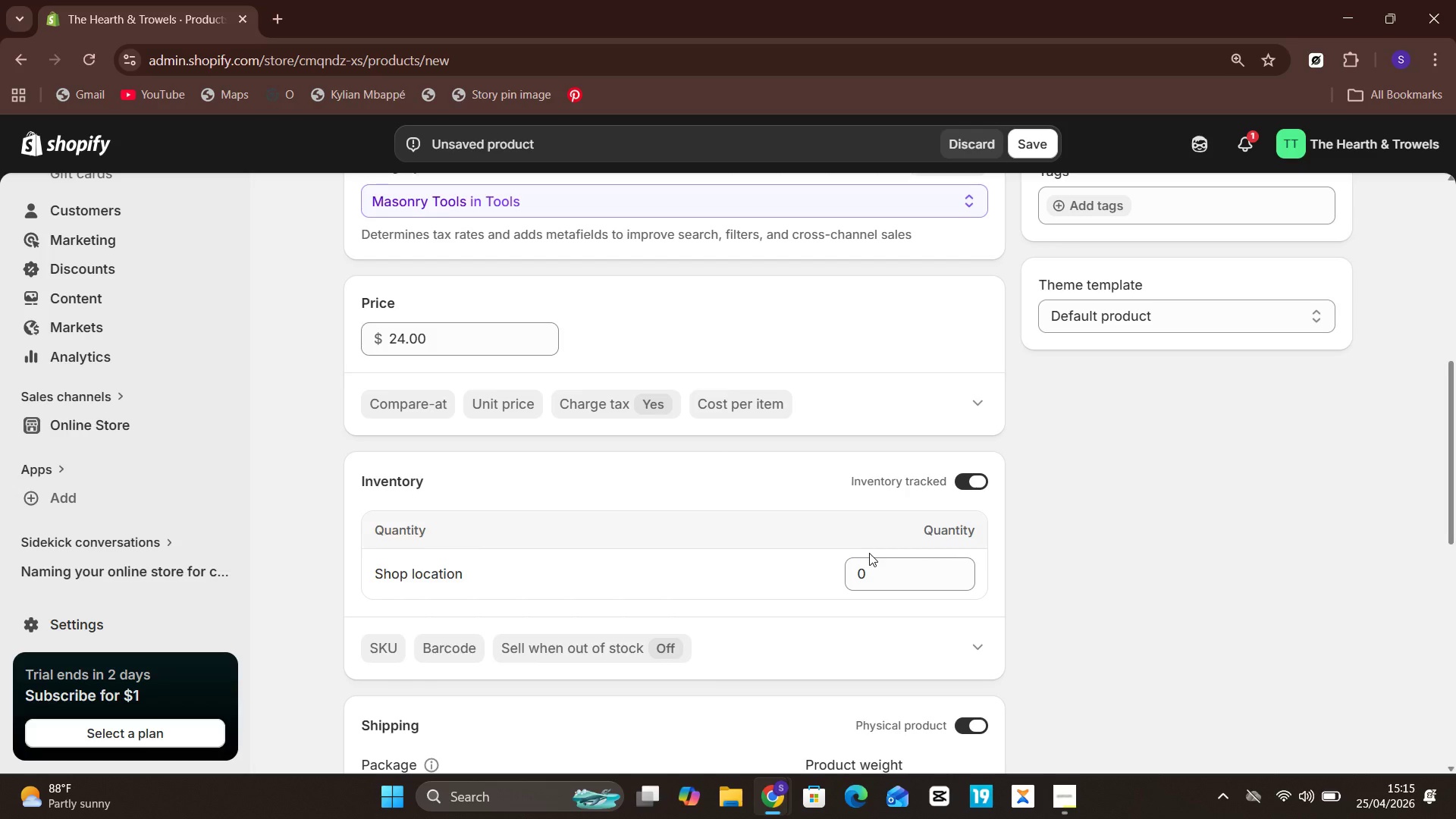 
wait(7.12)
 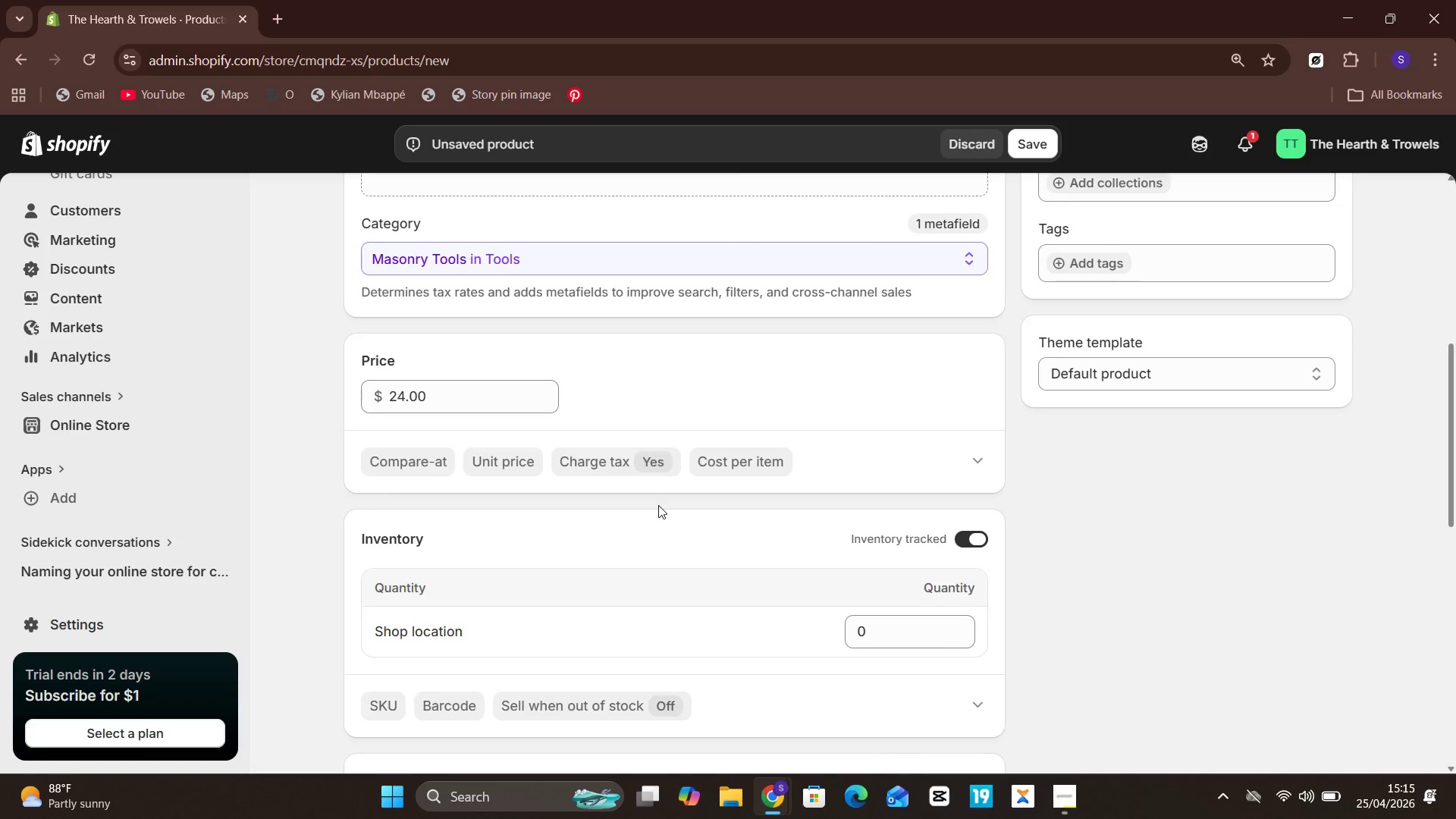 
left_click([912, 567])
 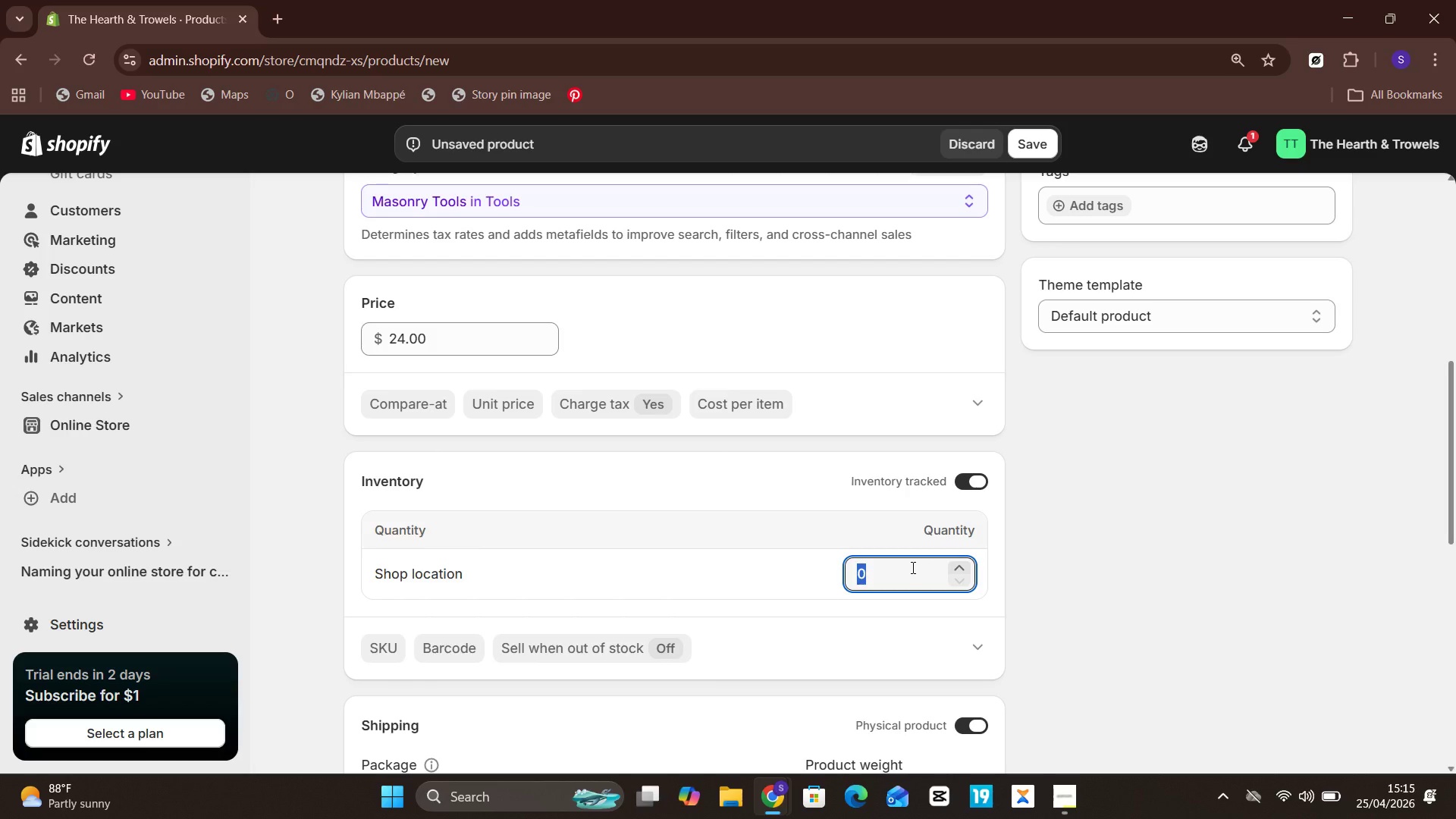 
wait(12.02)
 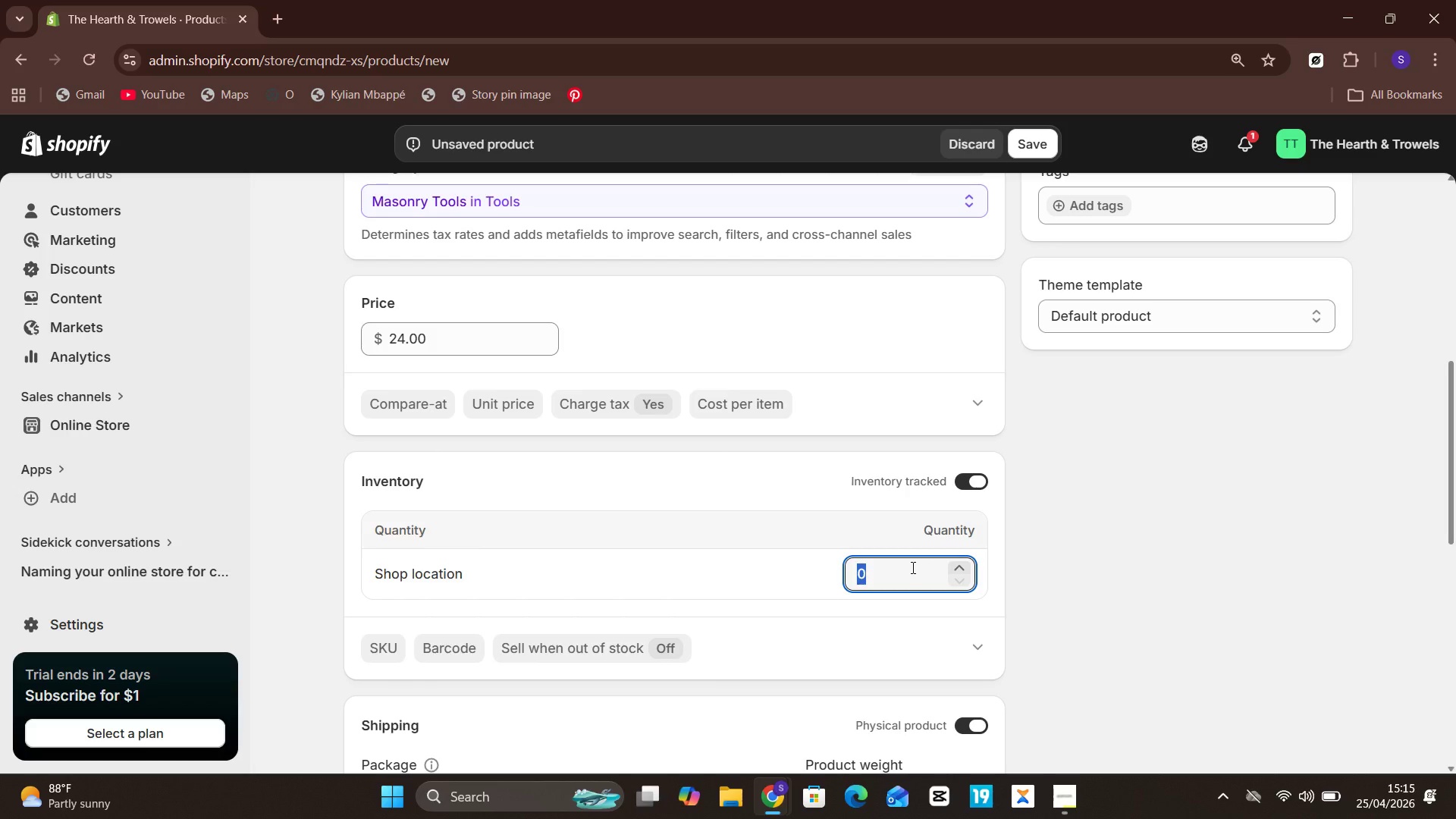 
key(2)
 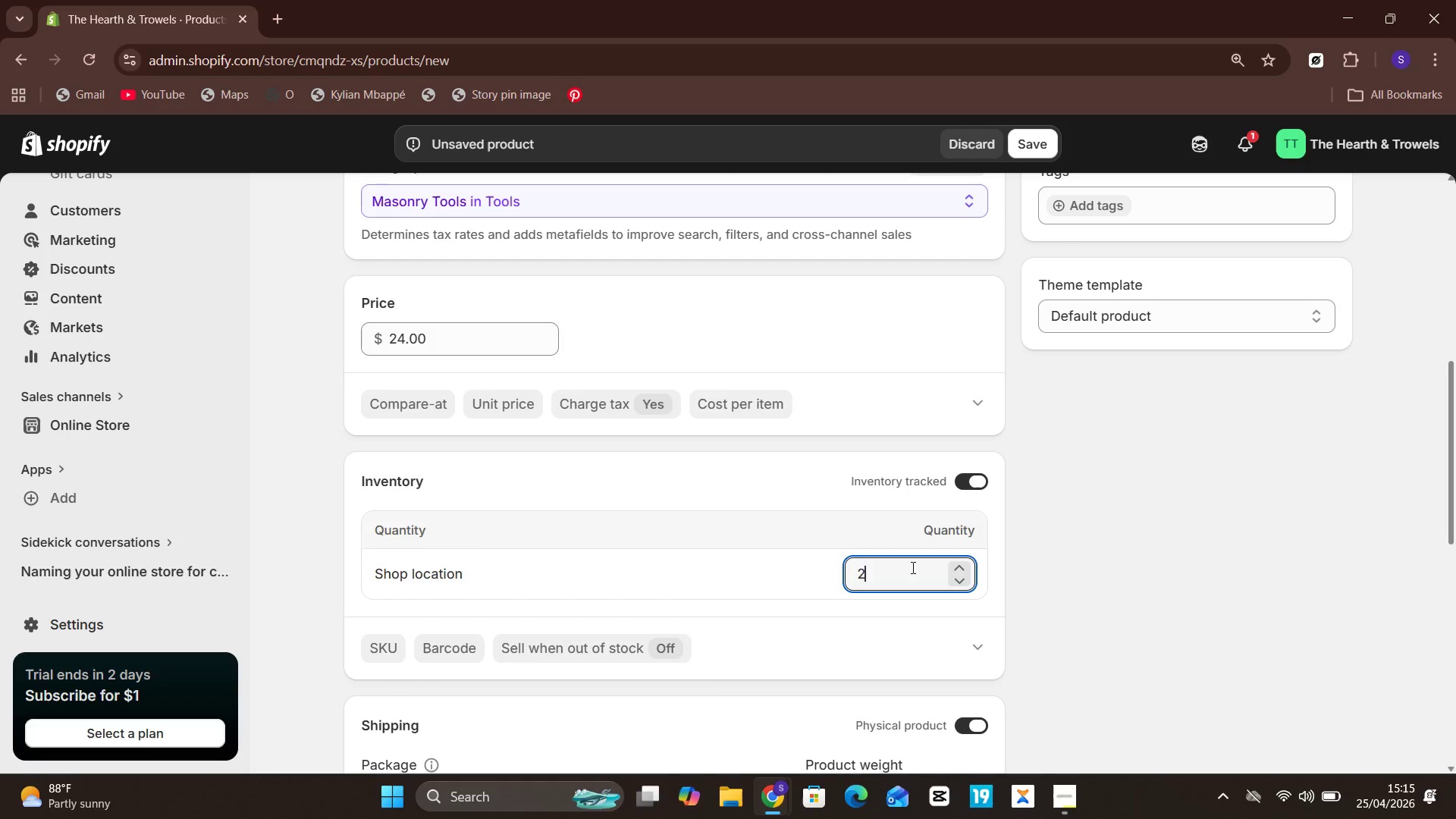 
key(Backspace)
type(10)
 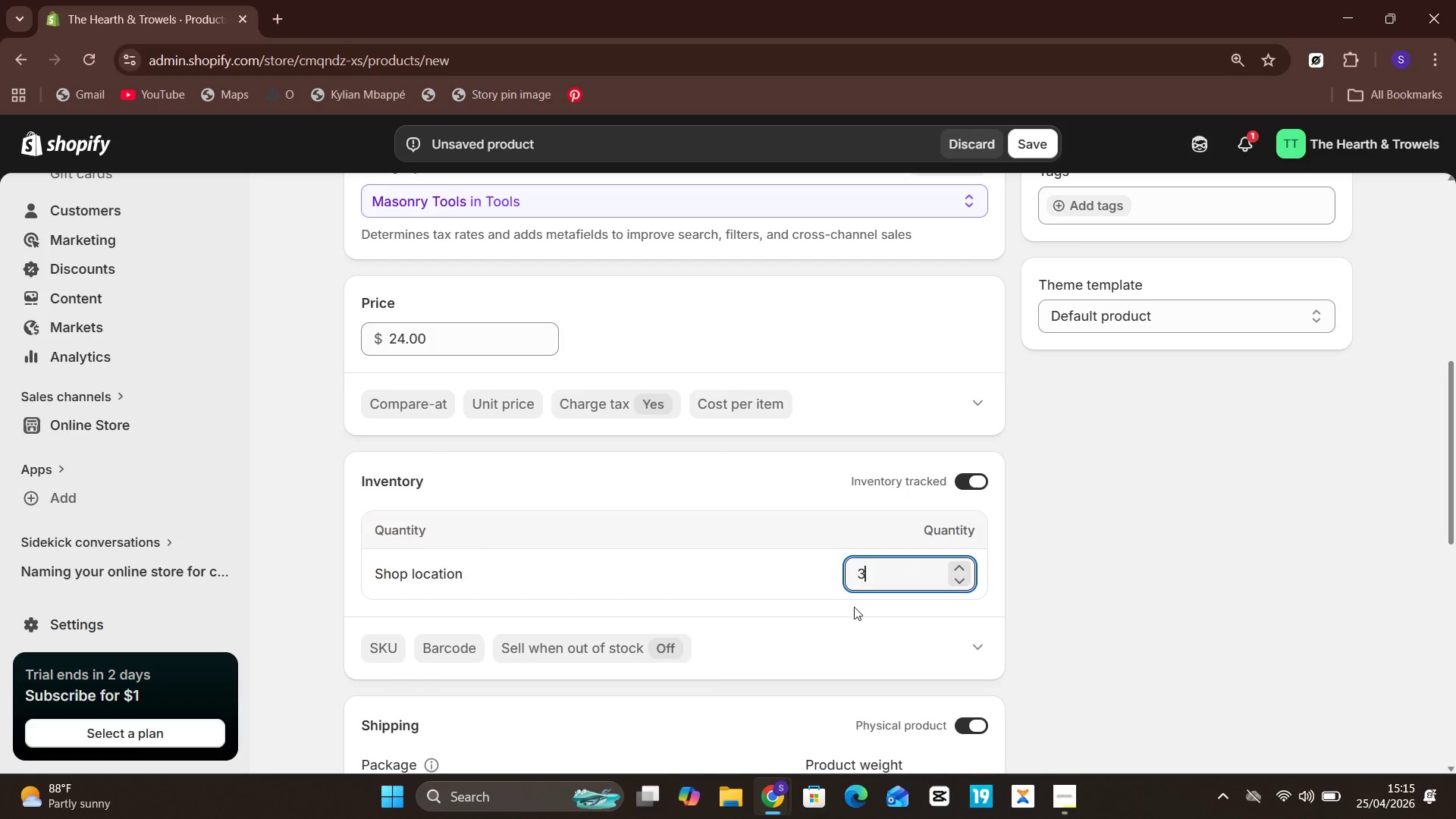 
left_click([813, 642])
 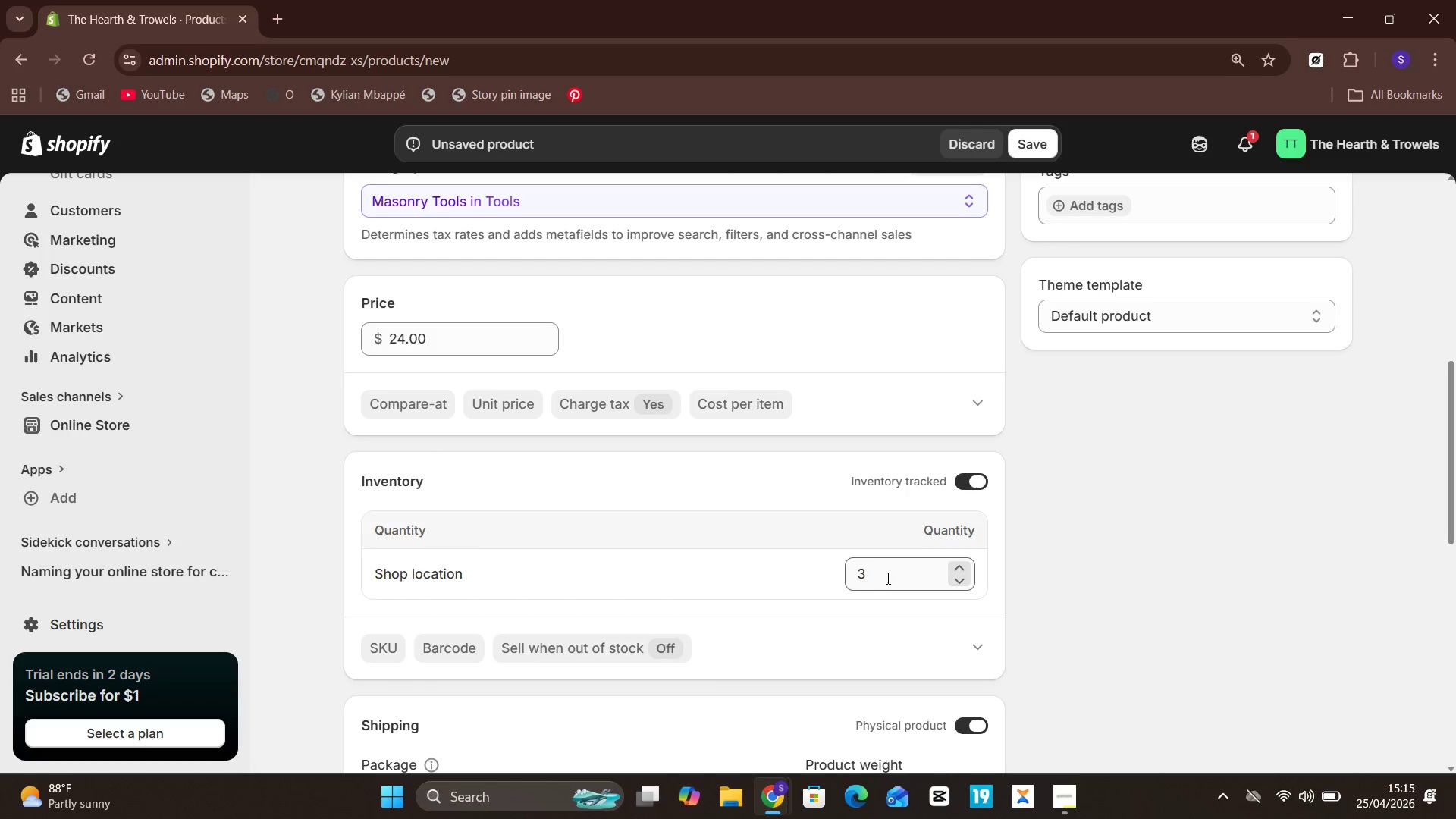 
left_click([891, 578])
 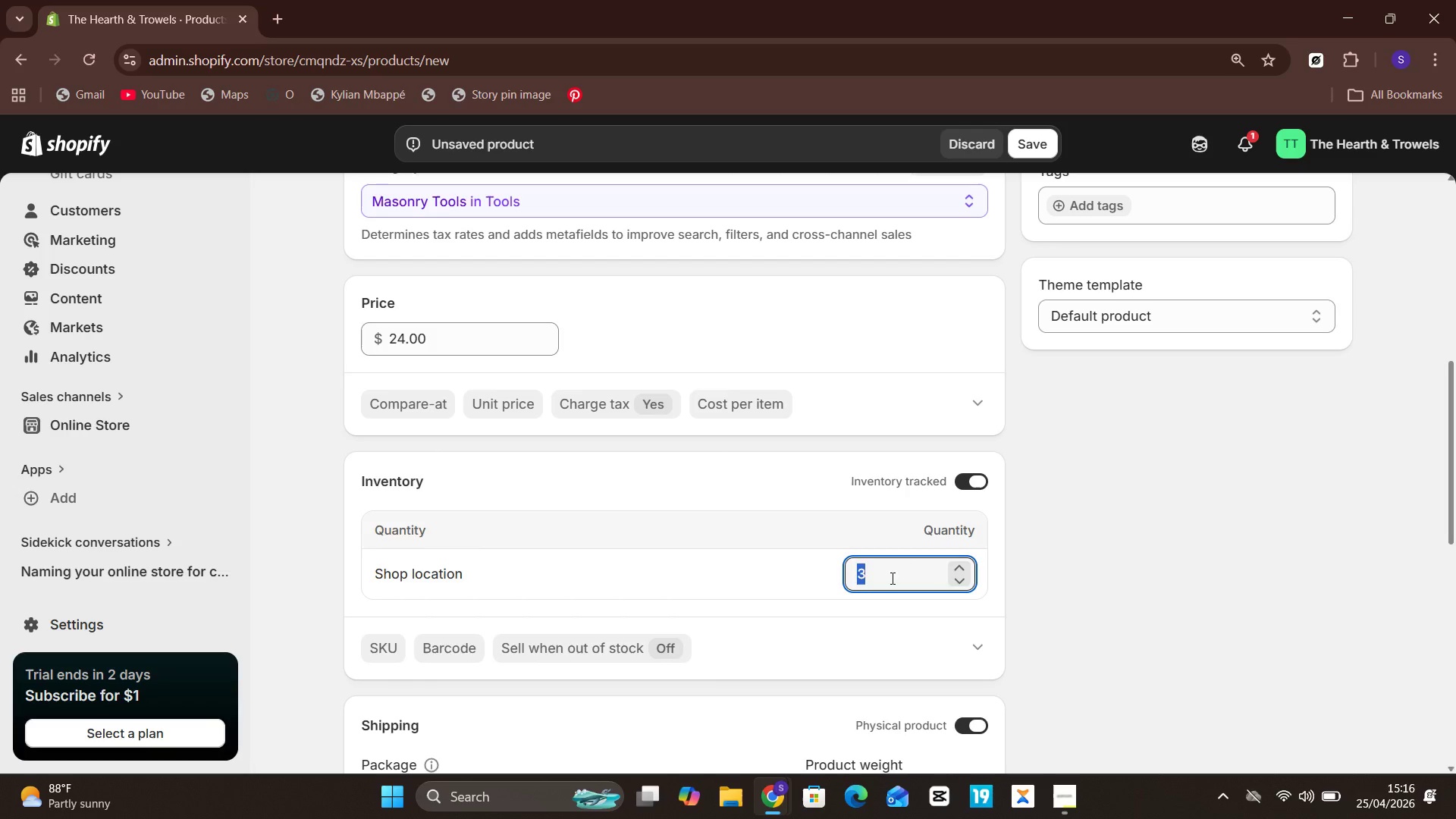 
key(Backspace)
key(Backspace)
type(10)
 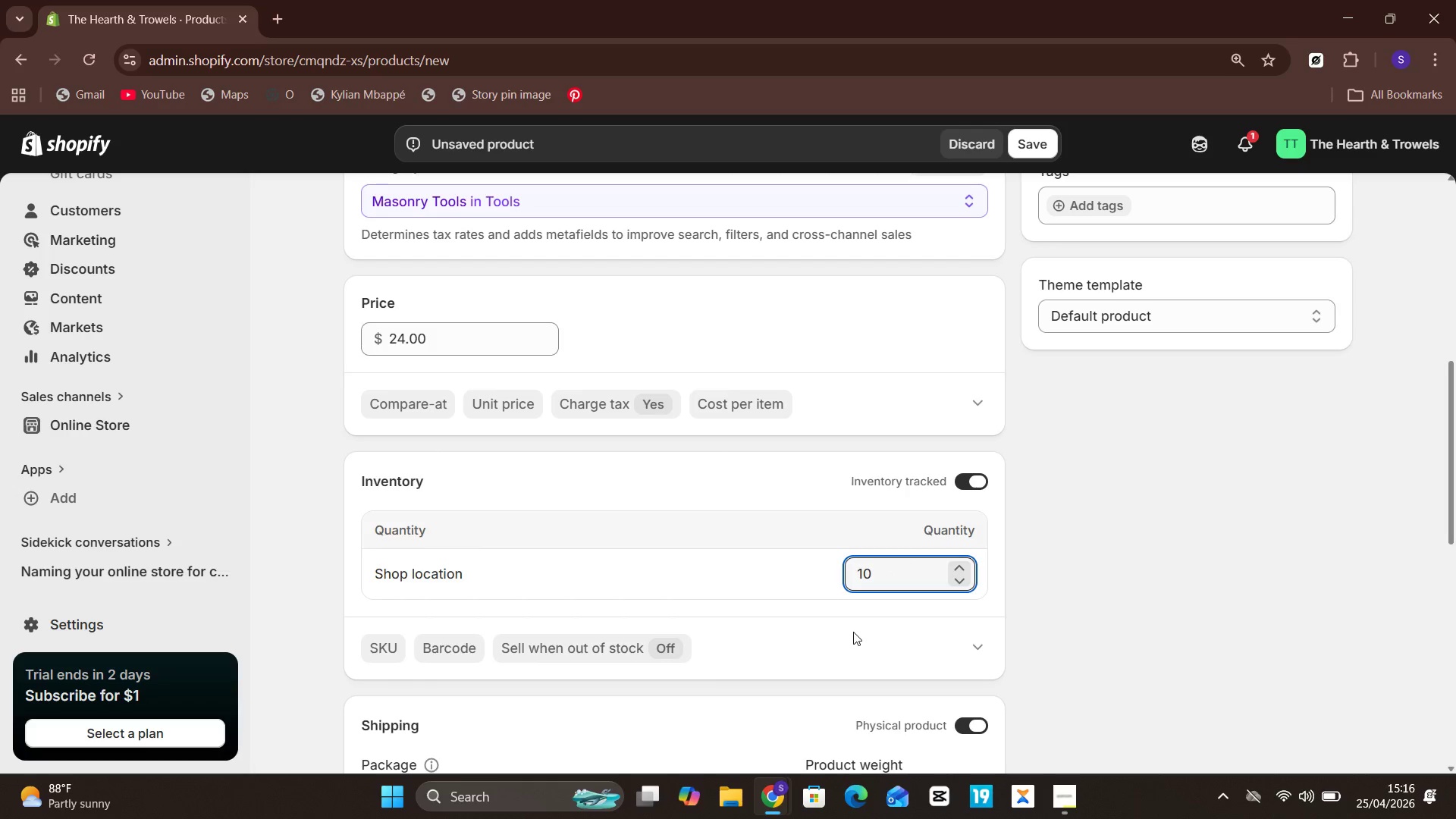 
left_click([853, 632])
 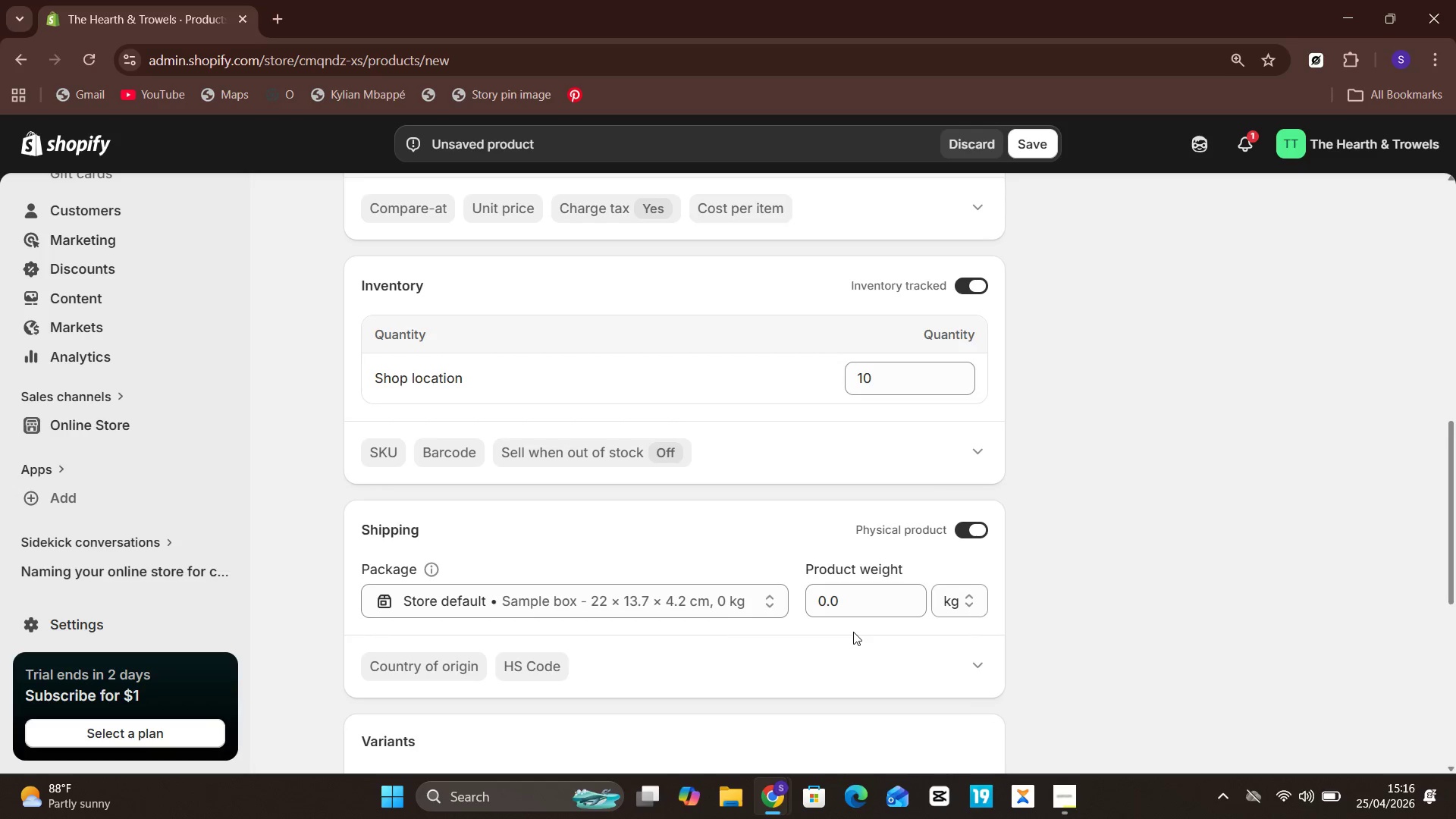 
left_click([884, 602])
 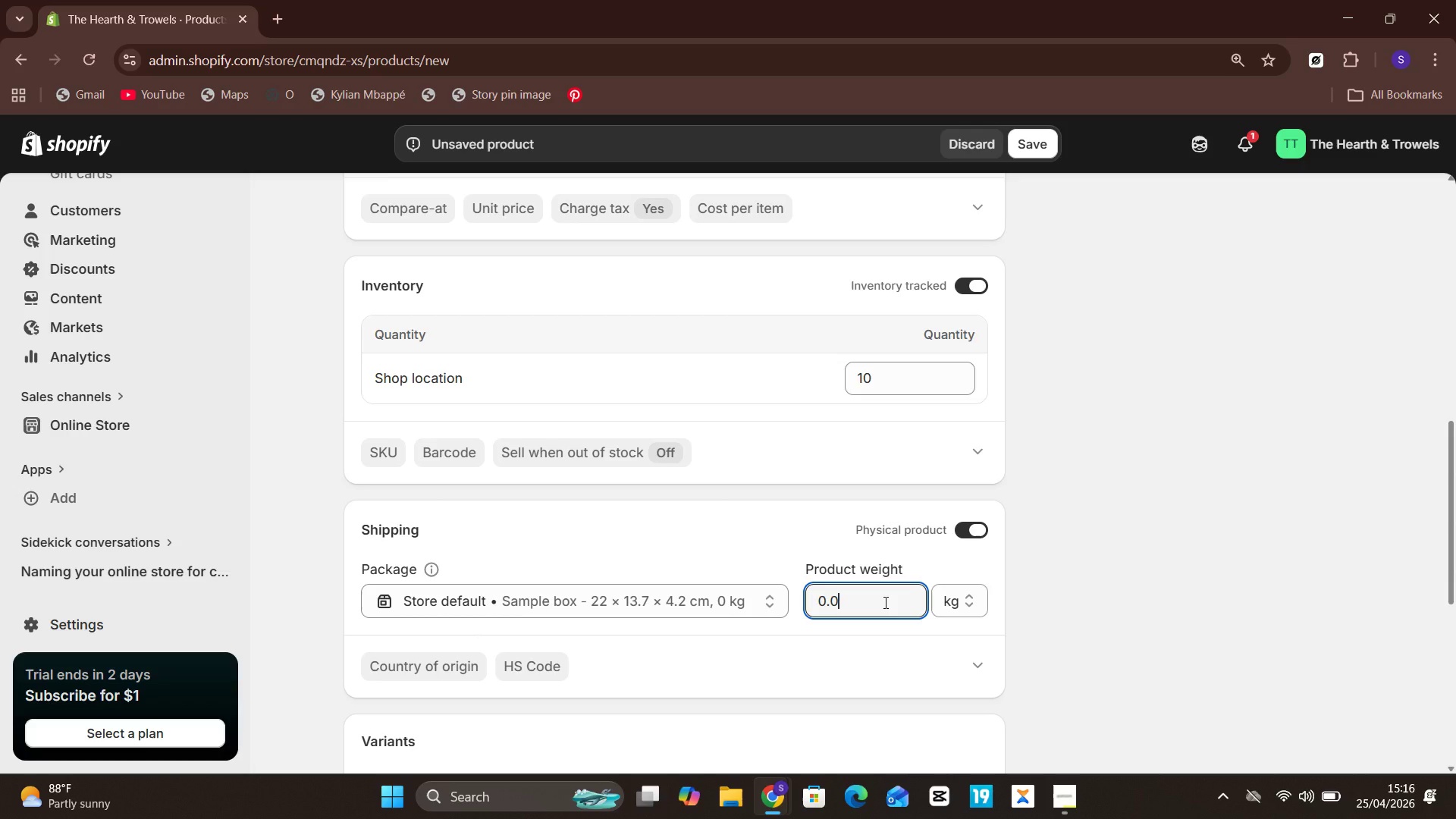 
wait(10.56)
 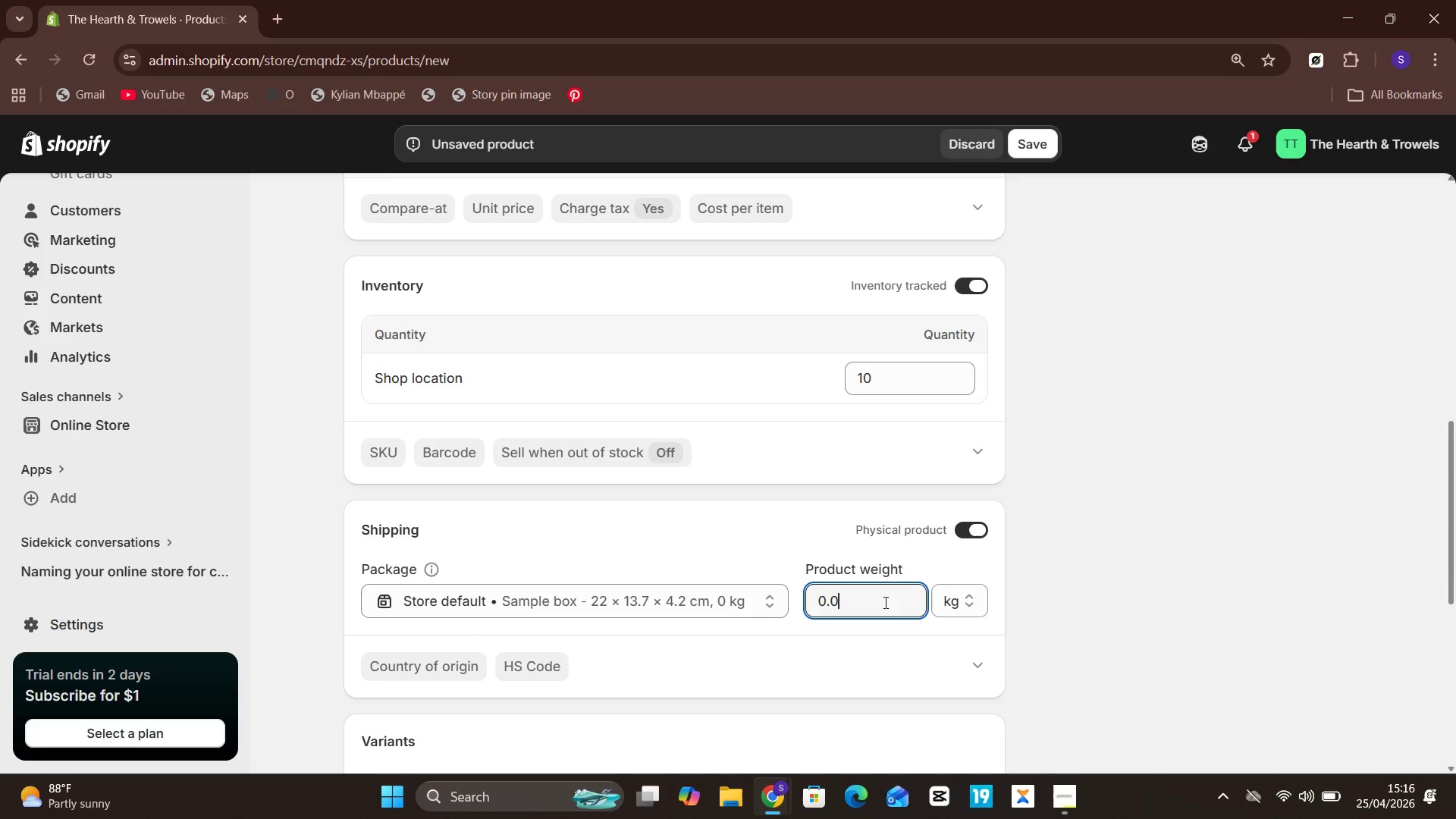 
key(Backspace)
 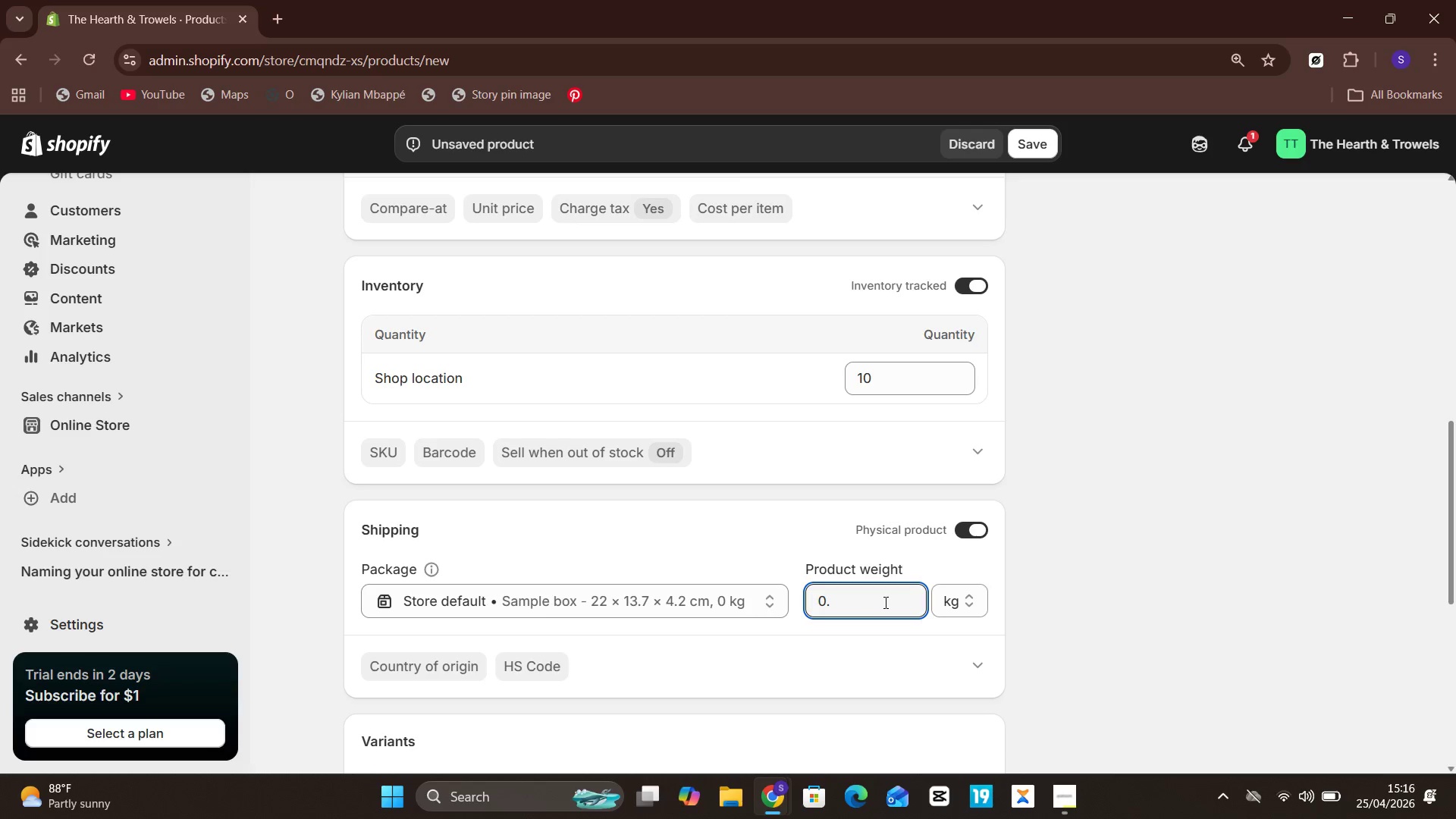 
key(8)
 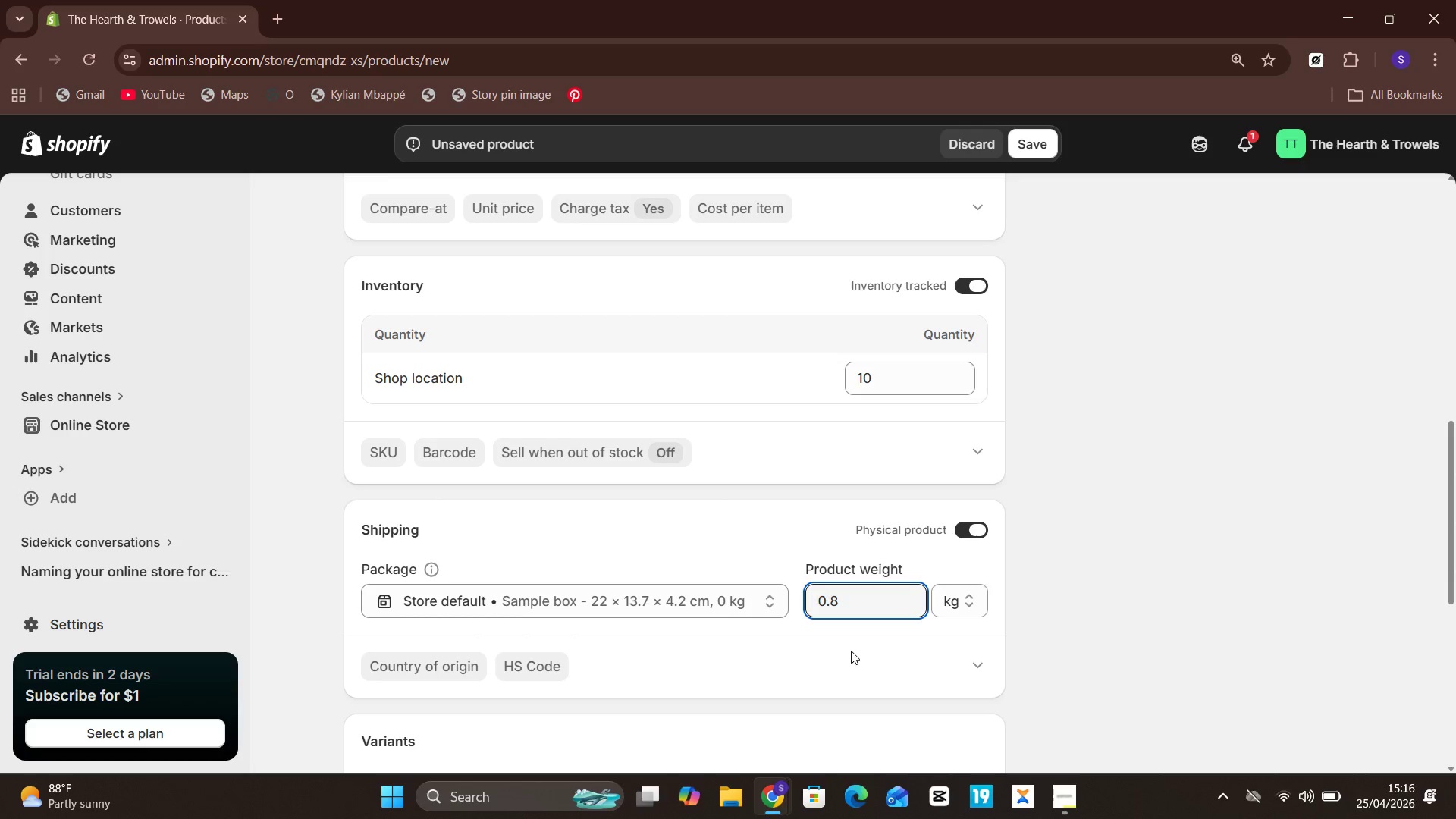 
left_click([811, 670])
 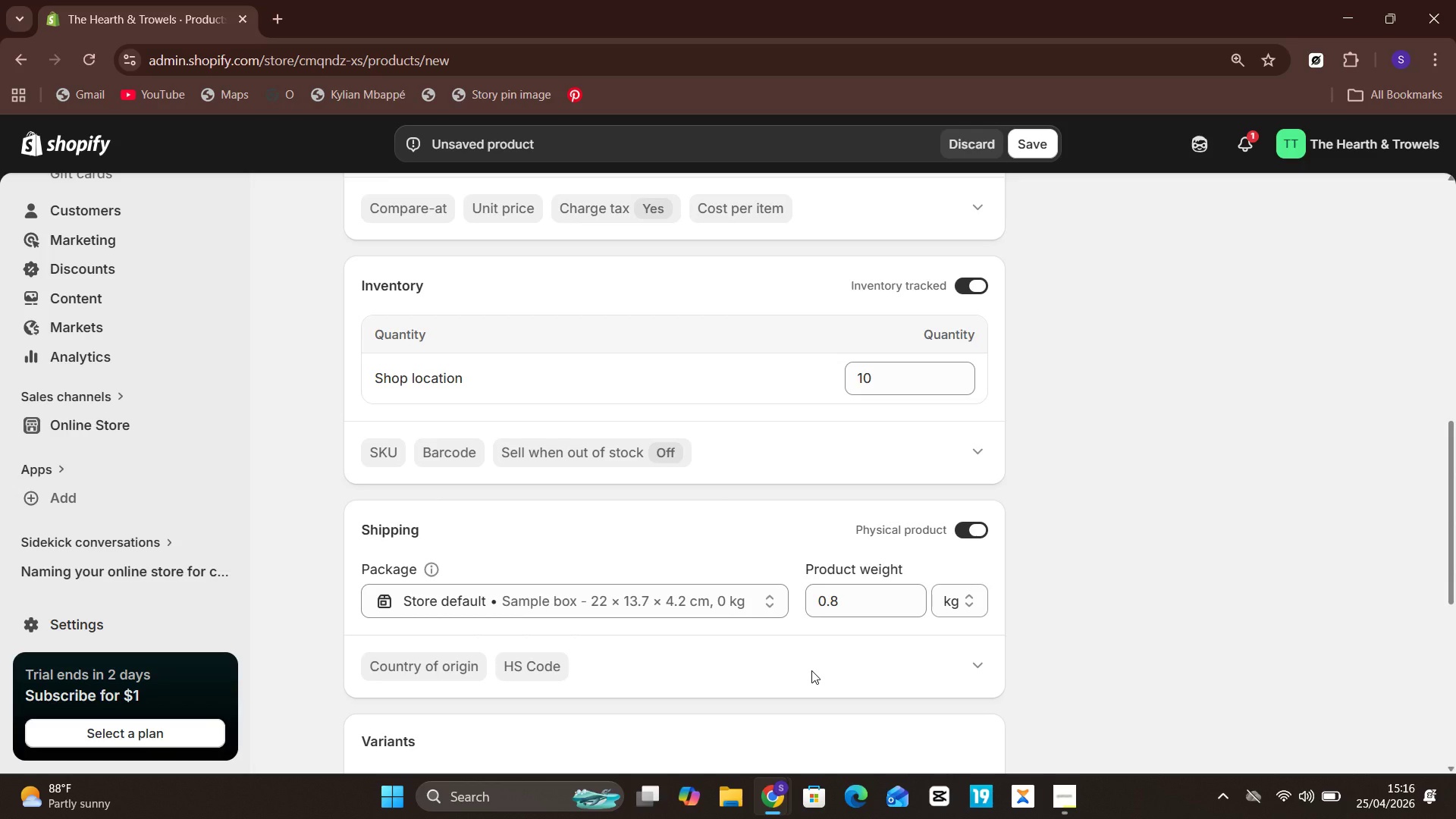 
wait(11.03)
 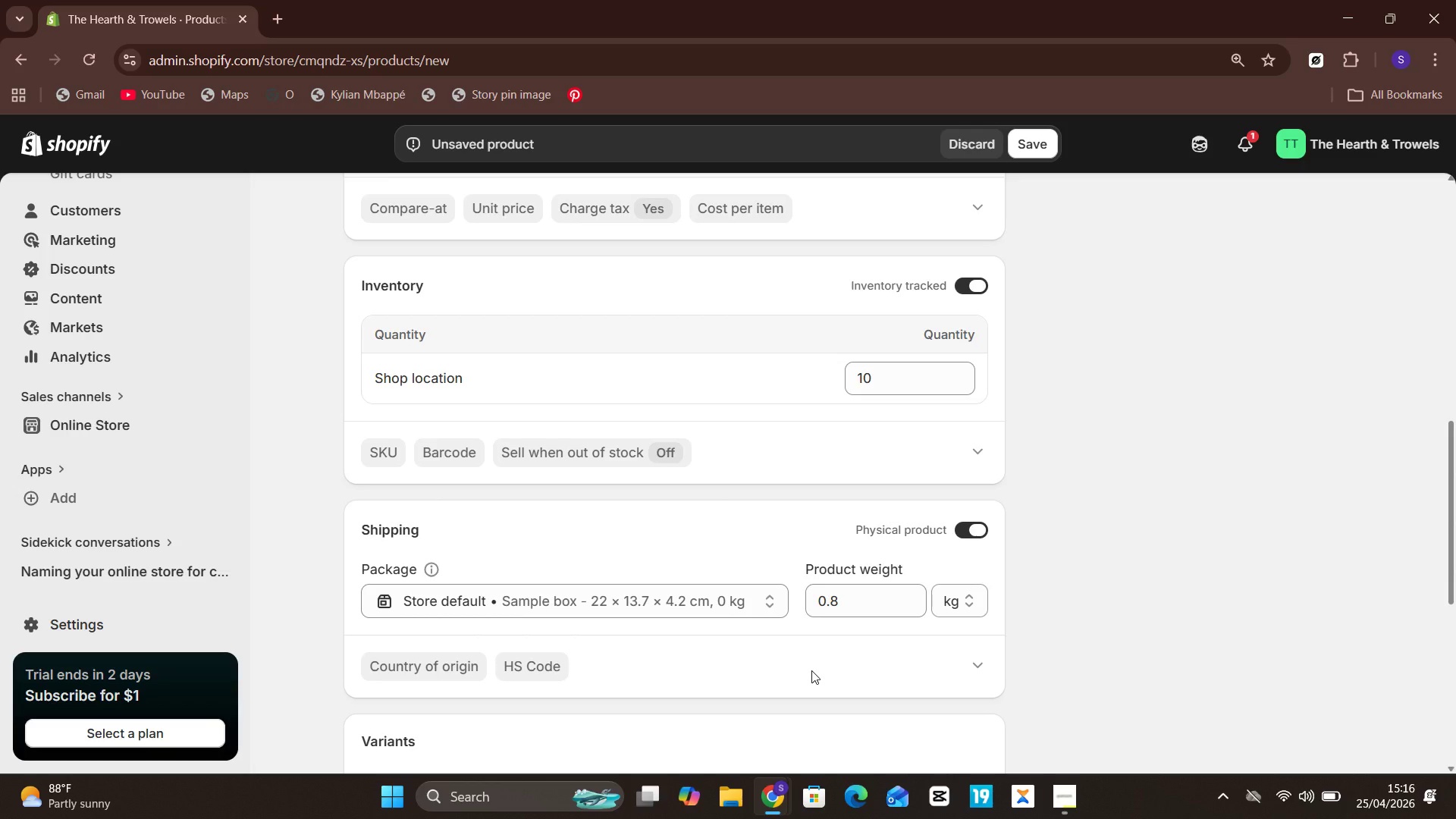 
left_click([368, 413])
 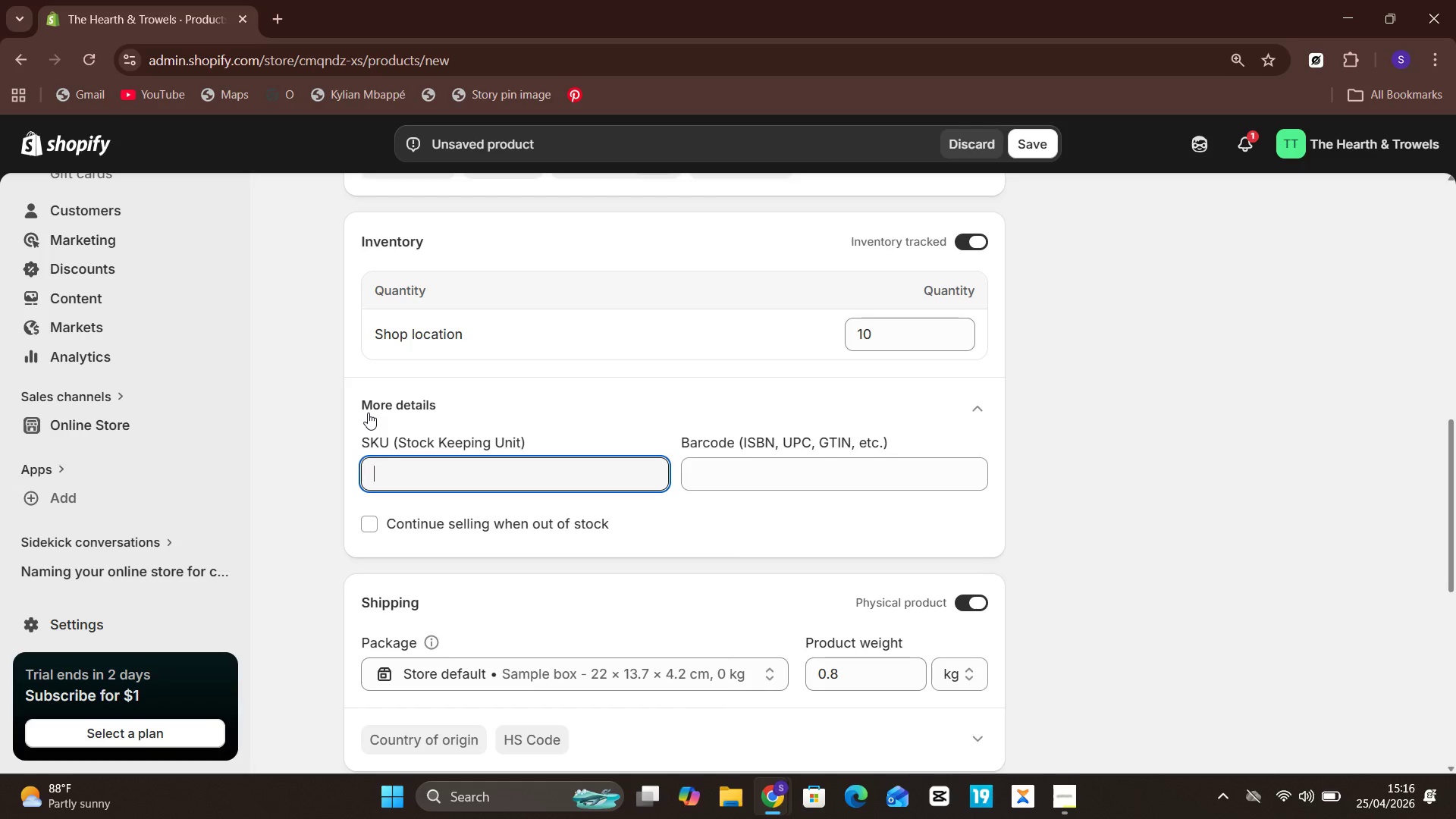 
wait(20.52)
 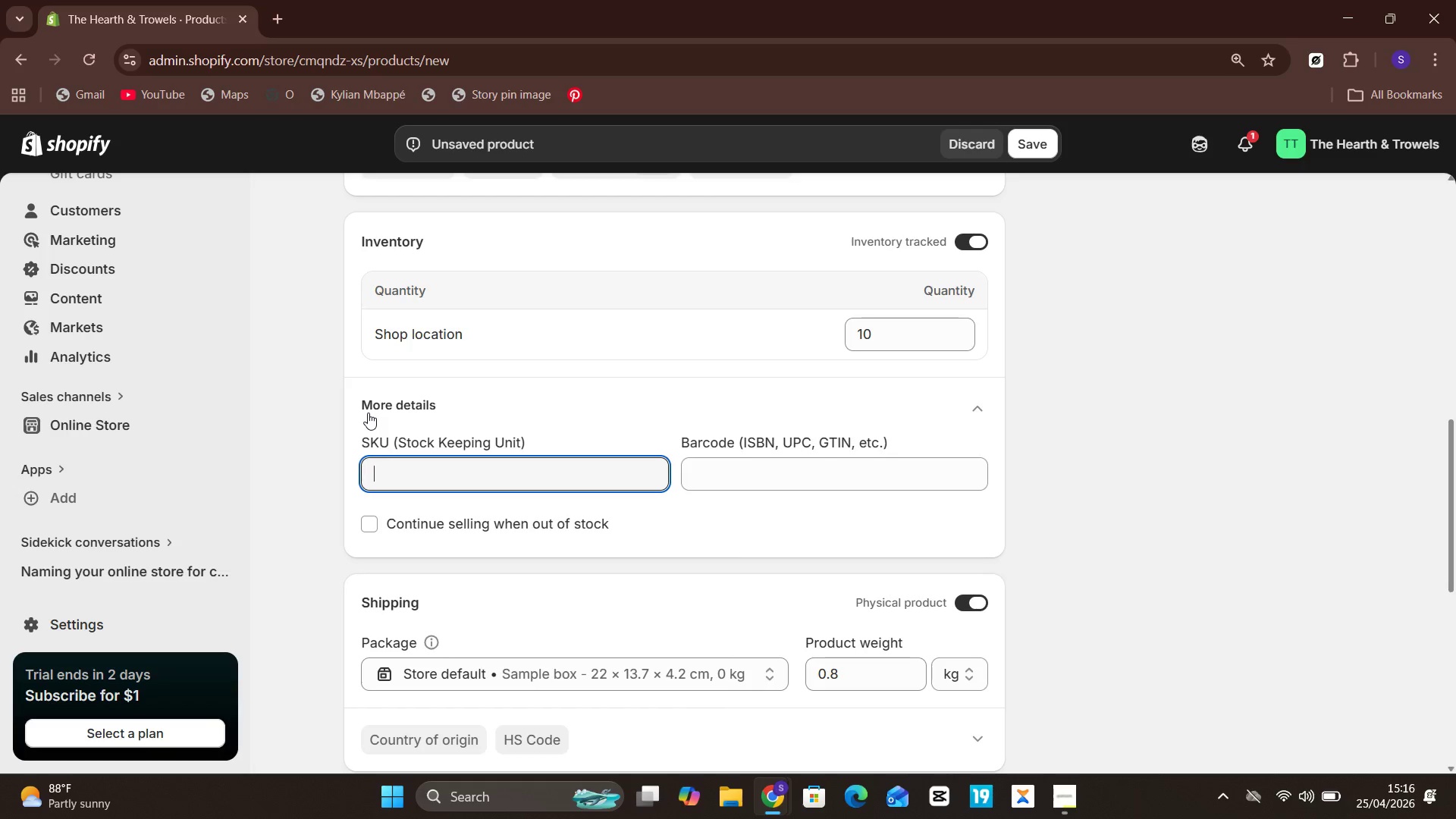 
left_click([395, 460])
 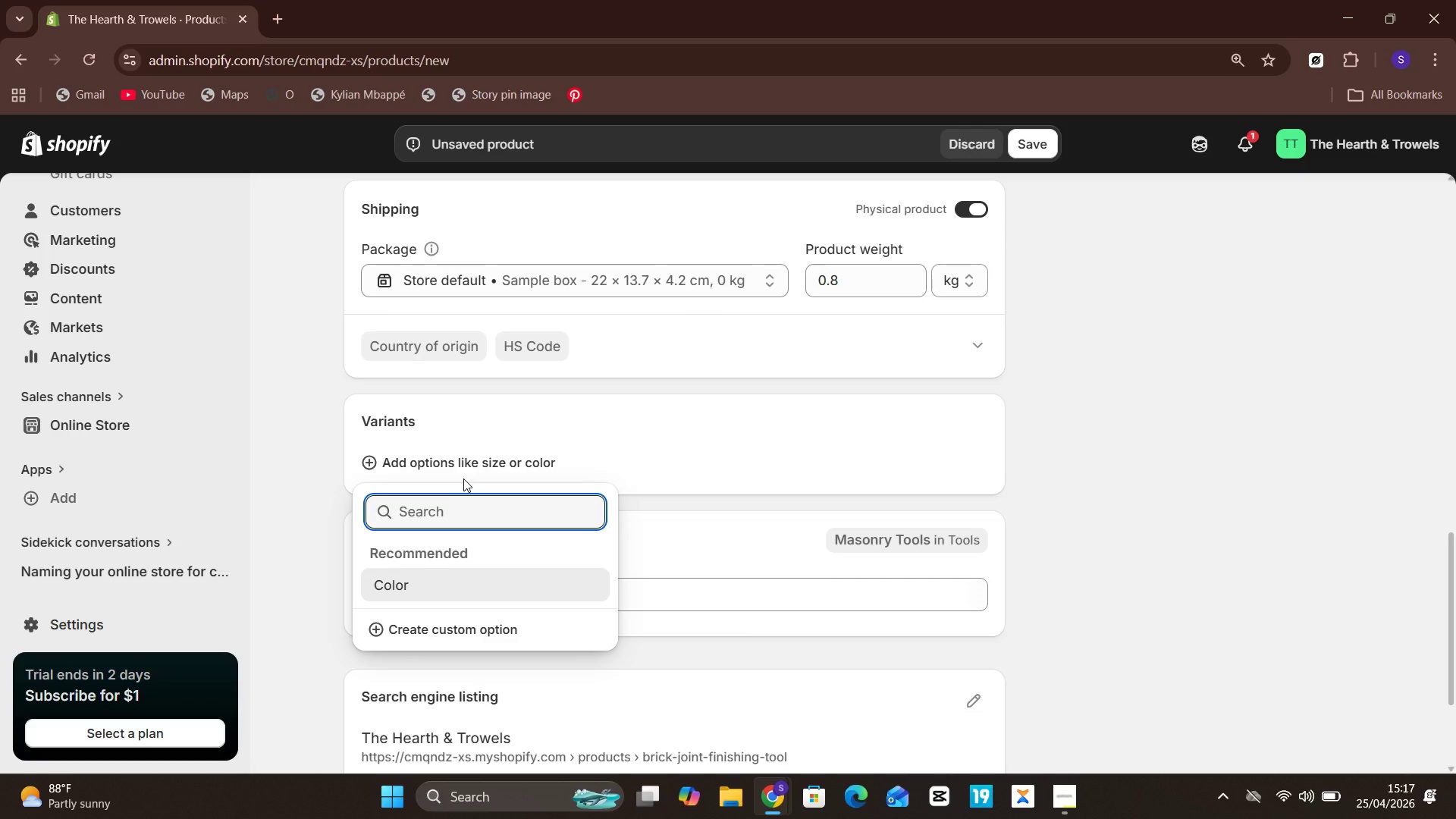 
wait(39.0)
 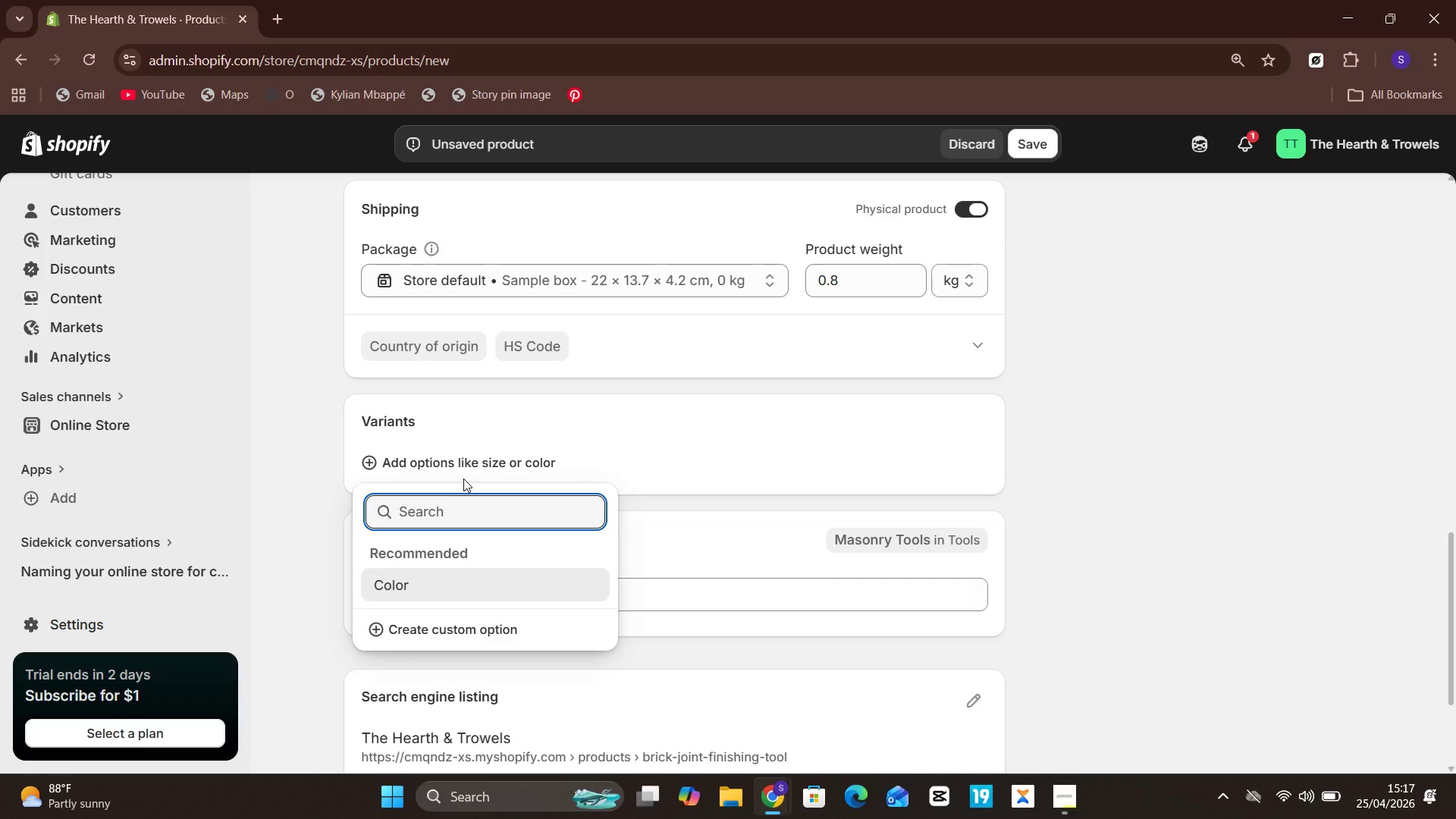 
left_click([457, 563])
 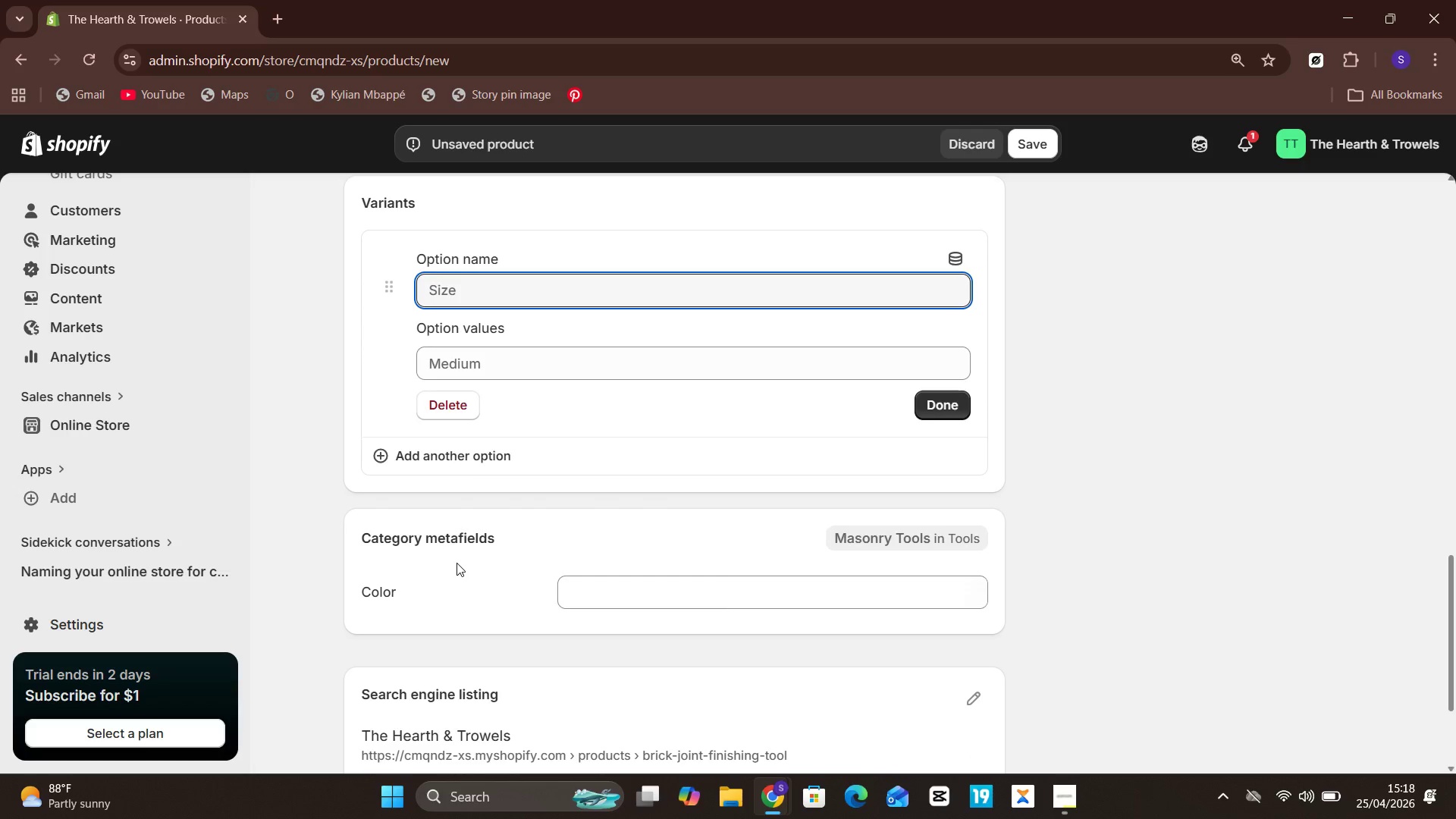 
wait(52.73)
 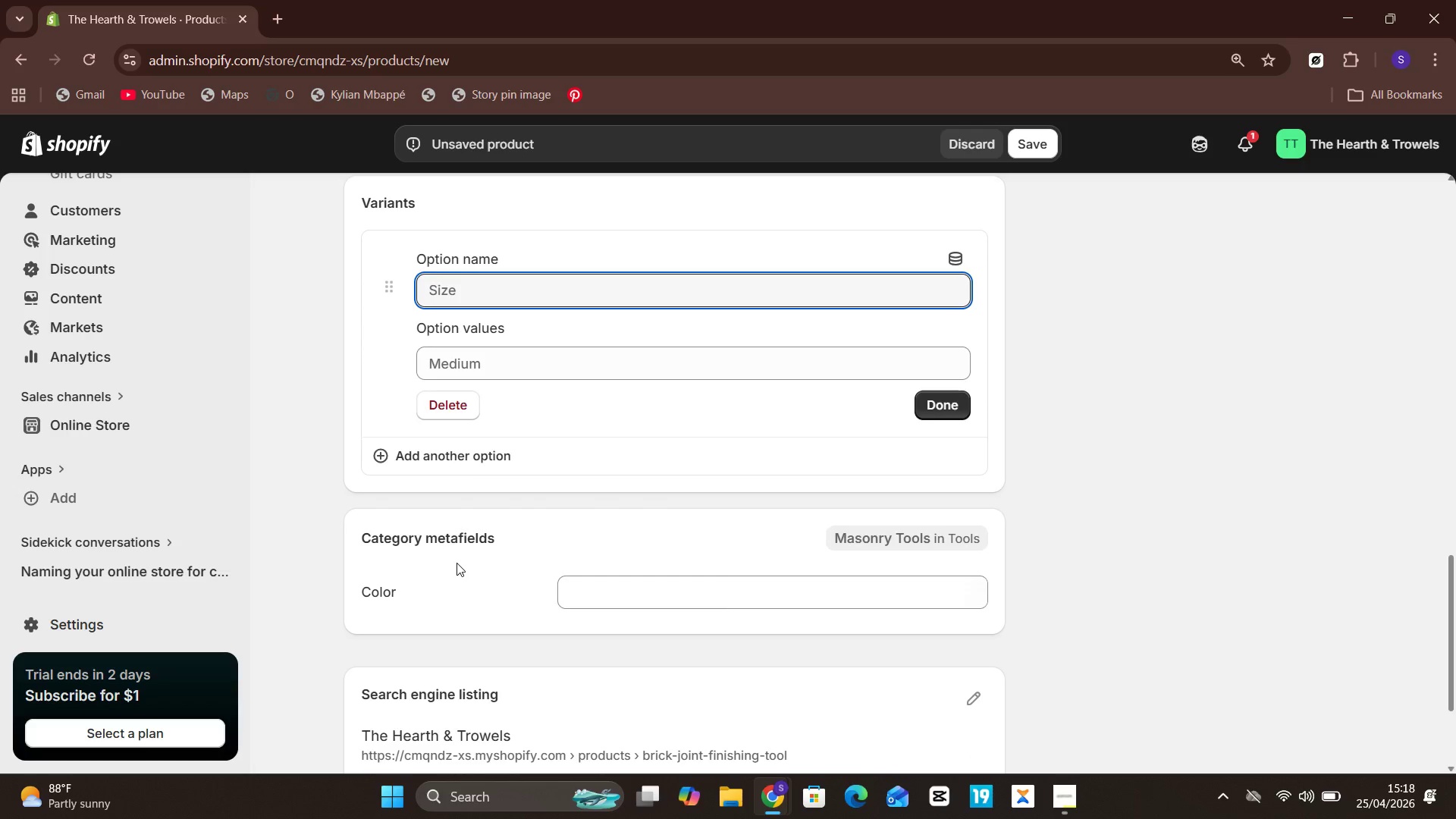 
type(Joint )
 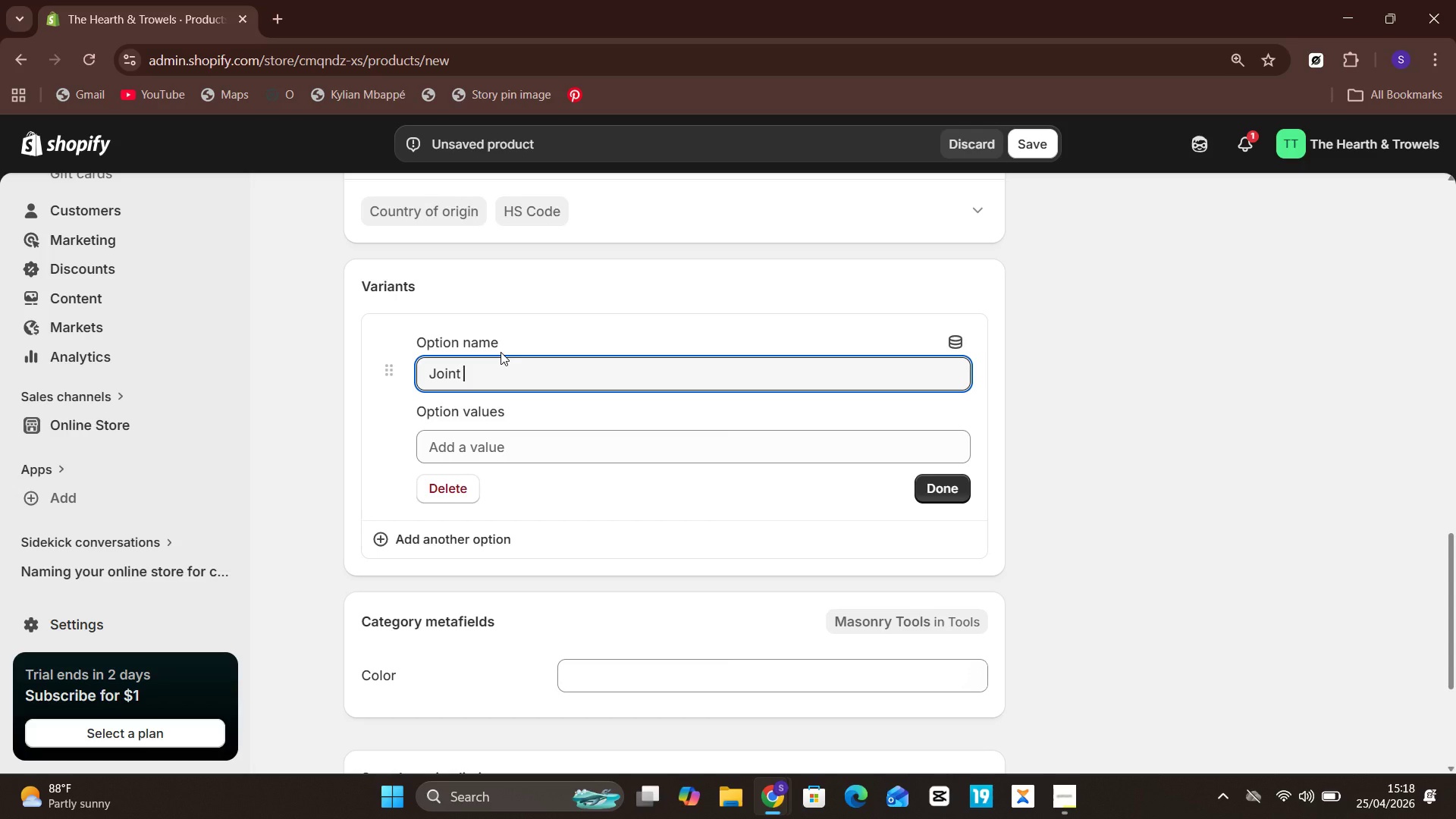 
type(Style)
 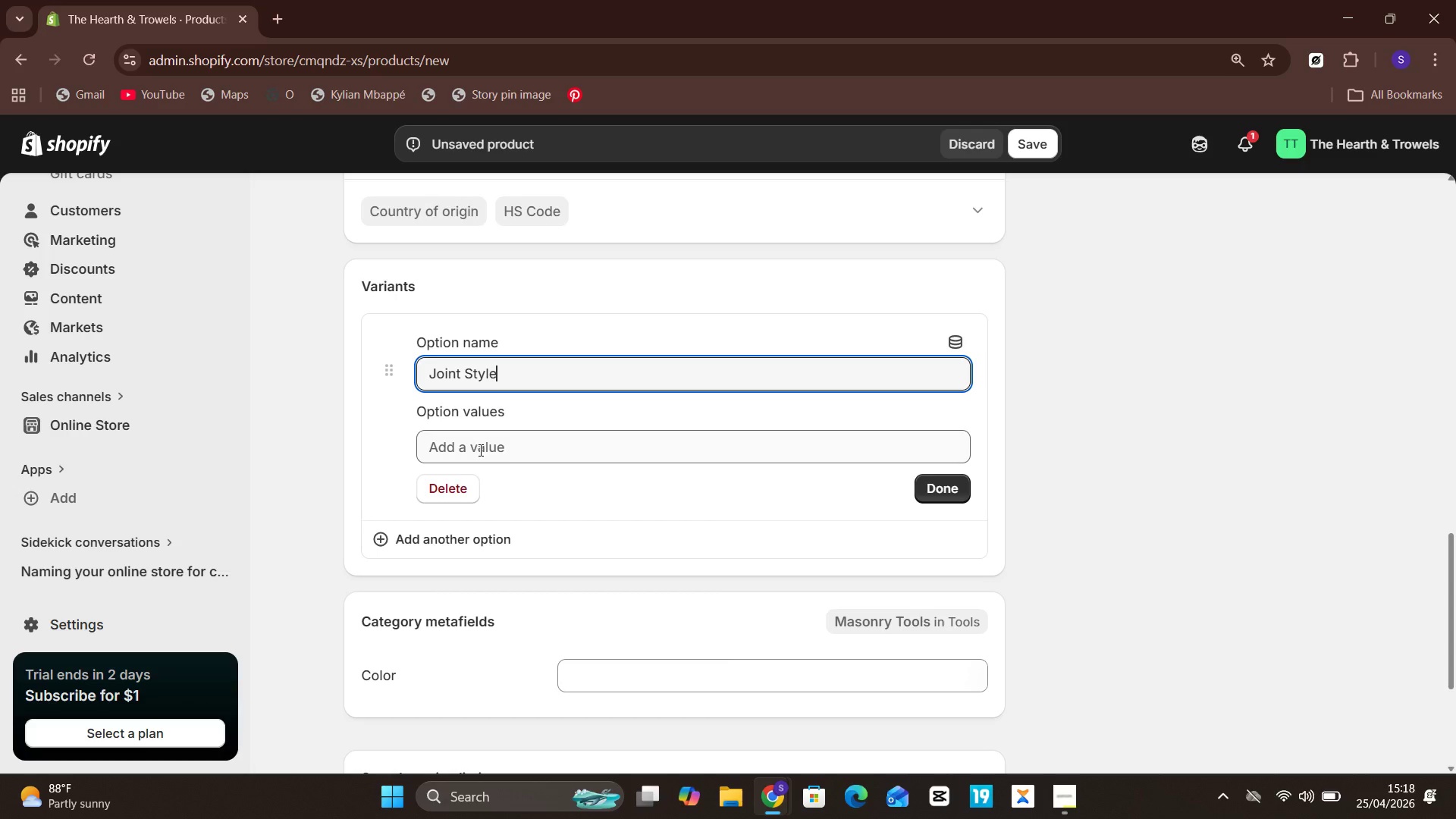 
left_click([482, 452])
 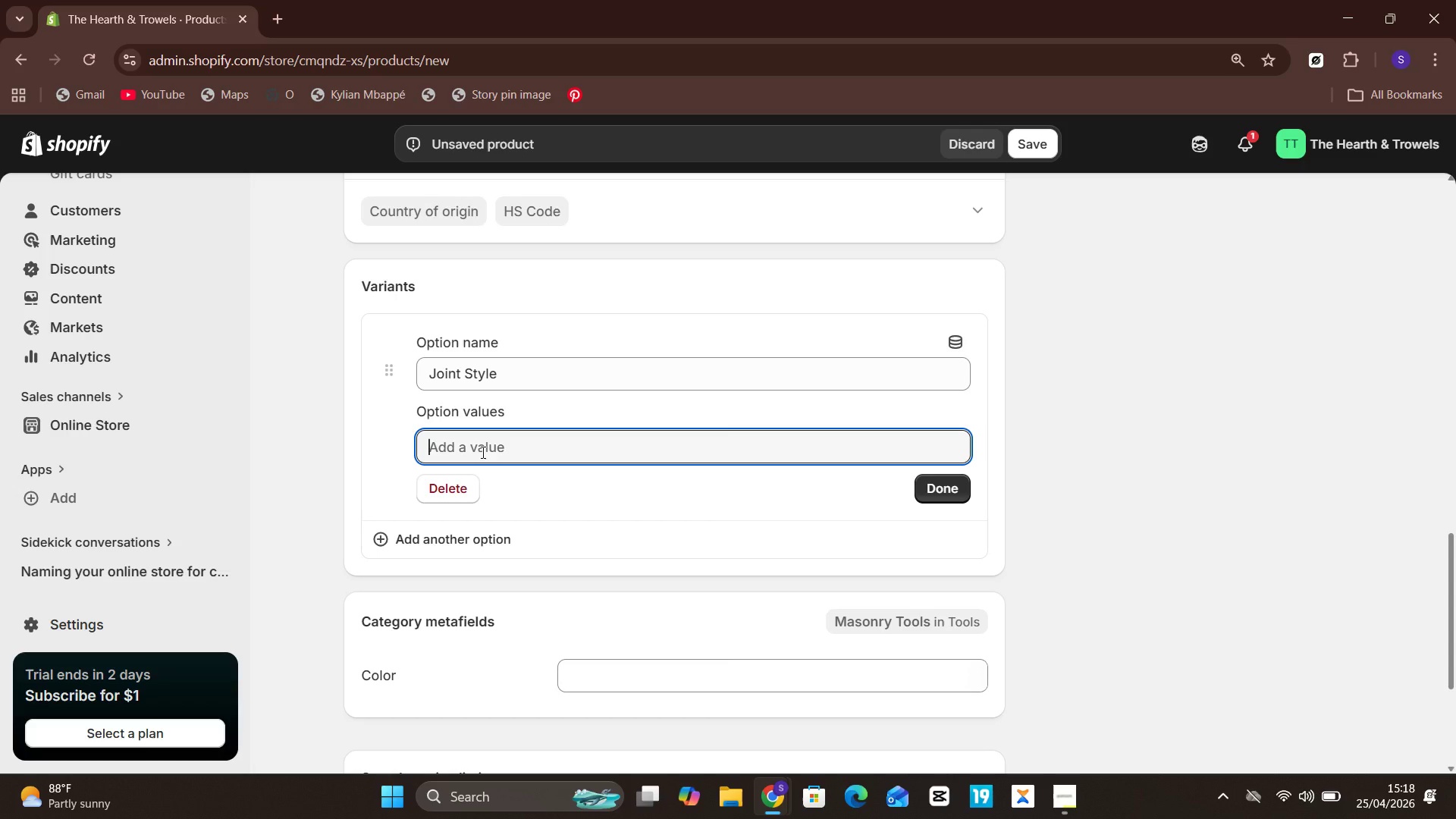 
wait(12.56)
 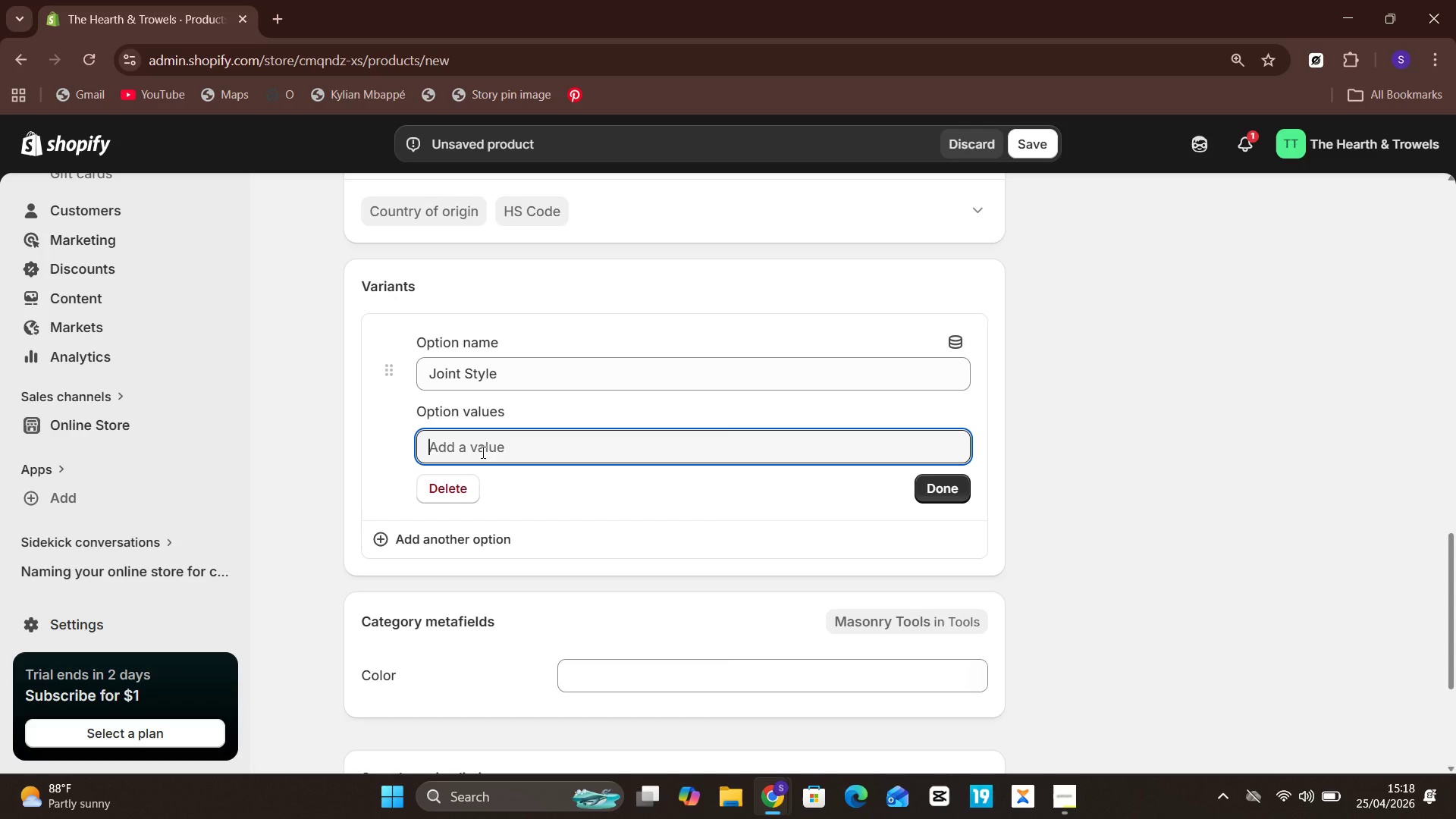 
type(Concave)
 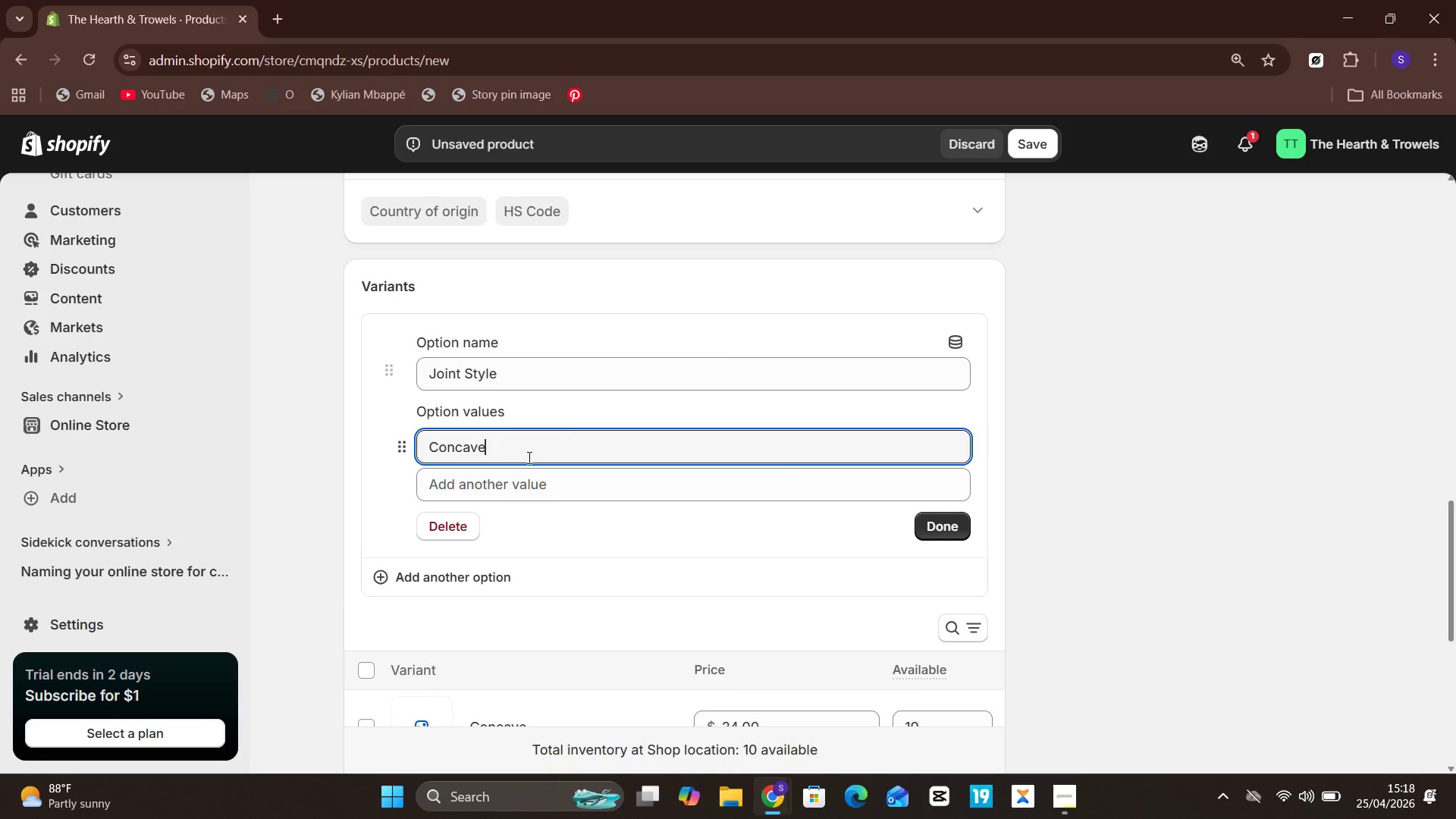 
left_click([560, 481])
 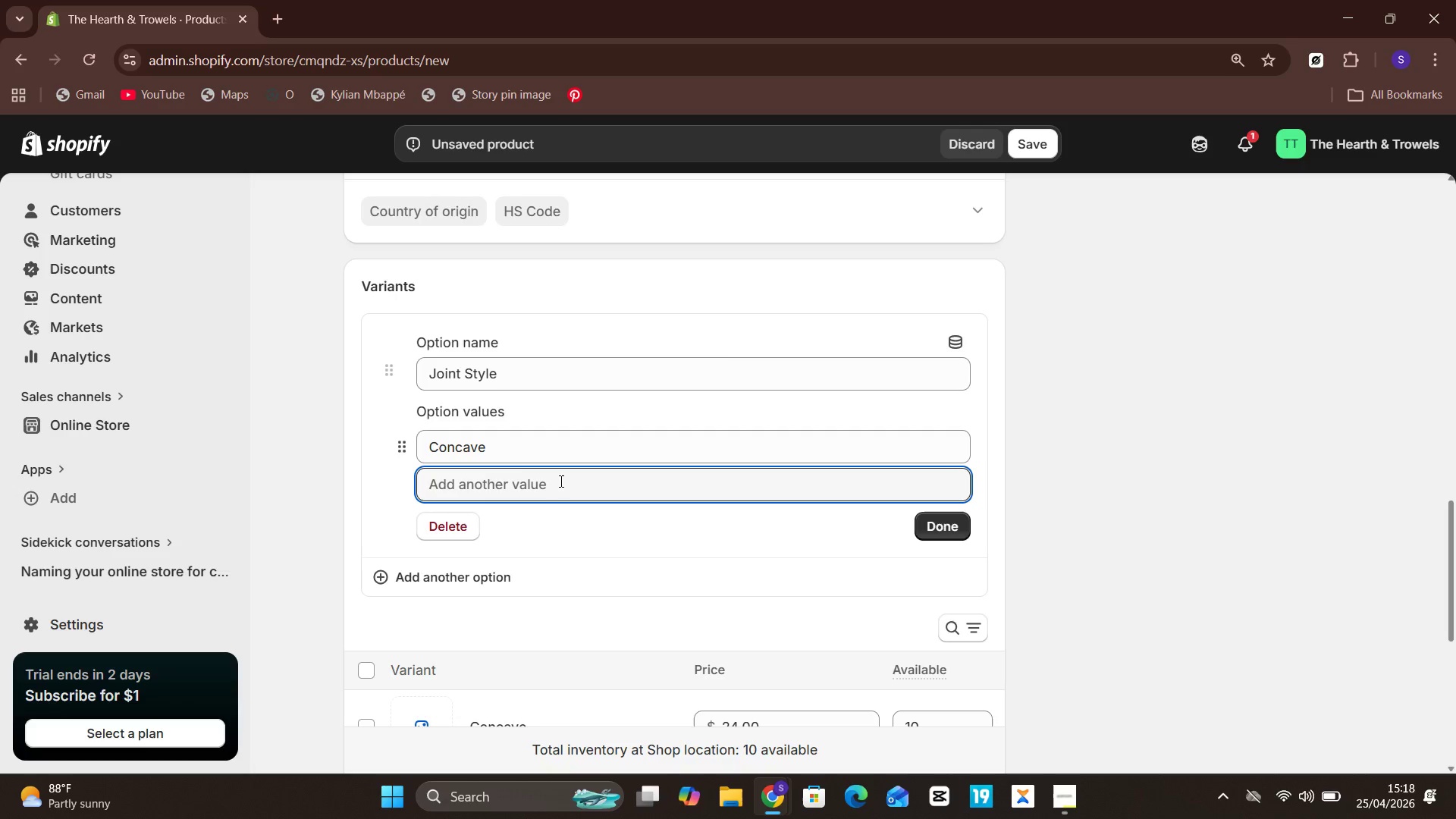 
type(Flush)
 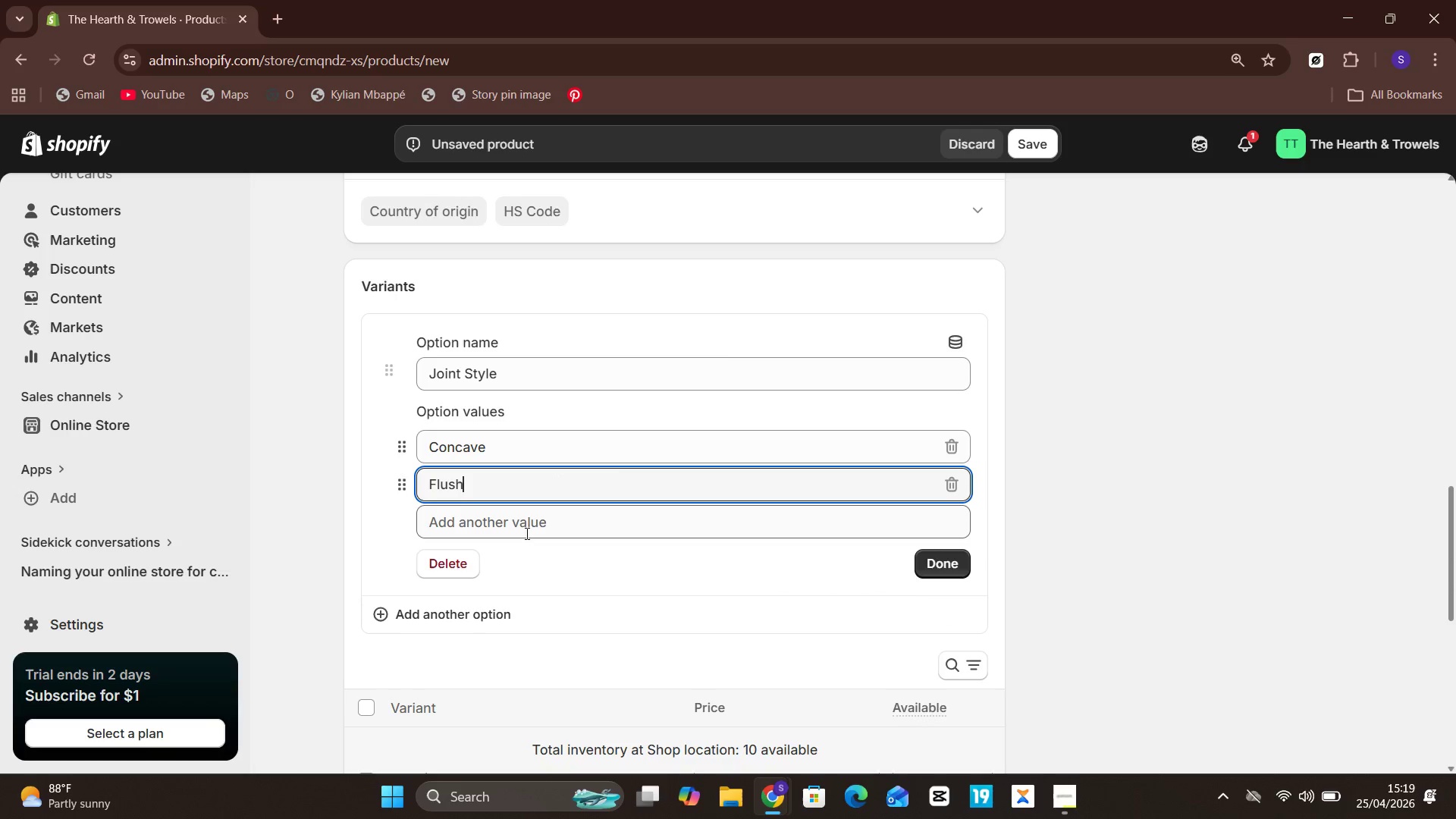 
left_click([527, 529])
 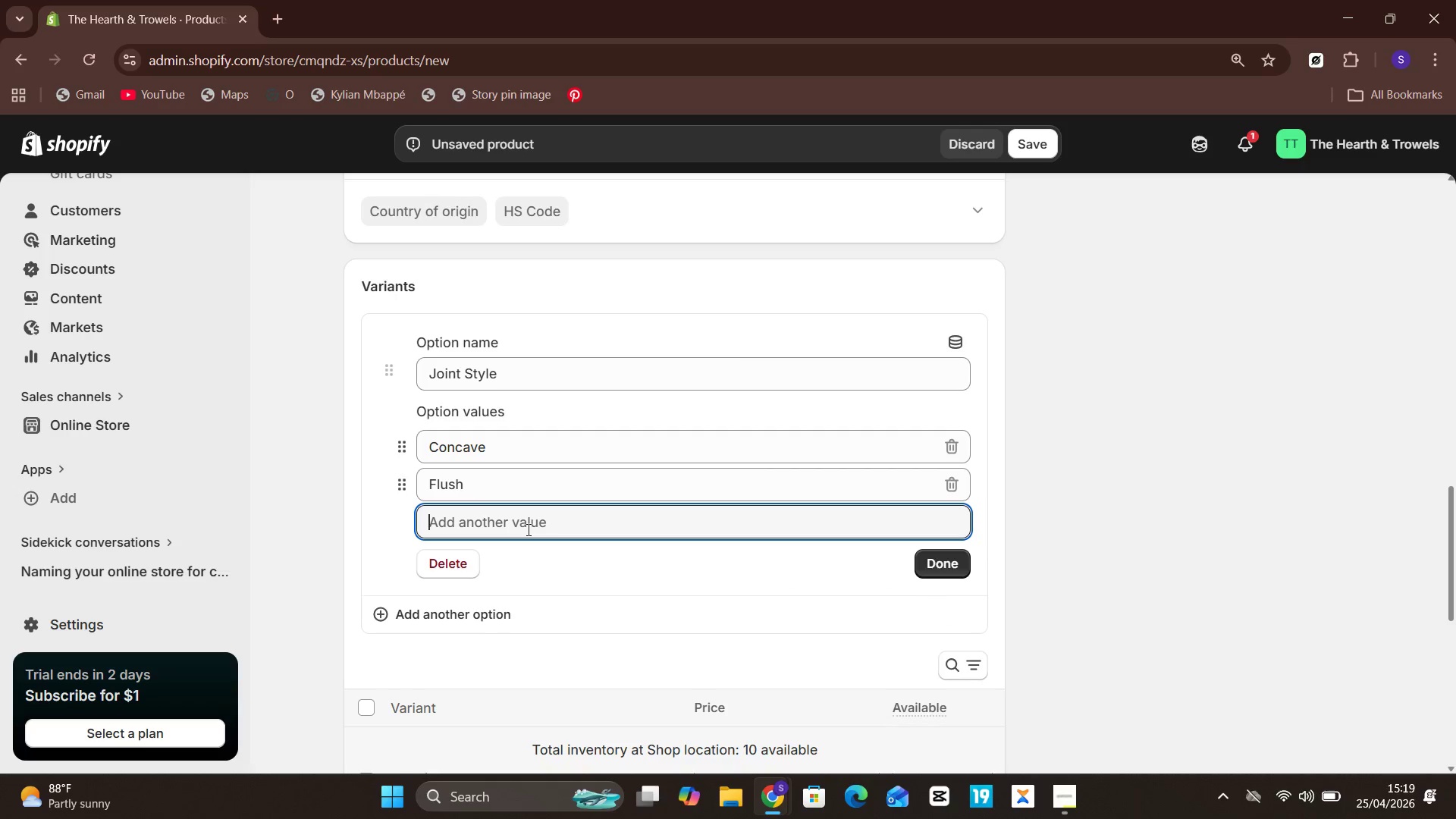 
wait(5.92)
 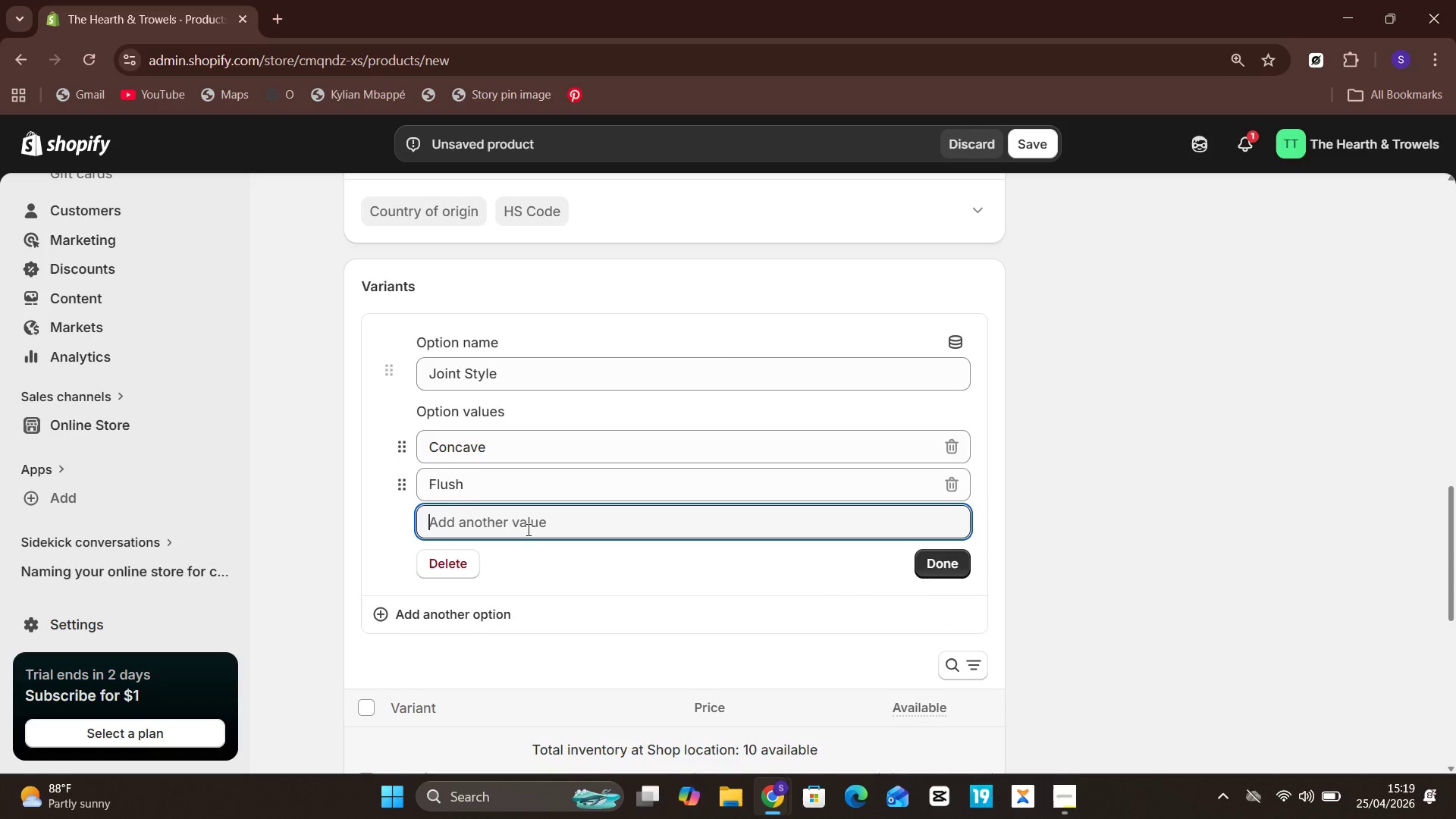 
type(Weathered)
 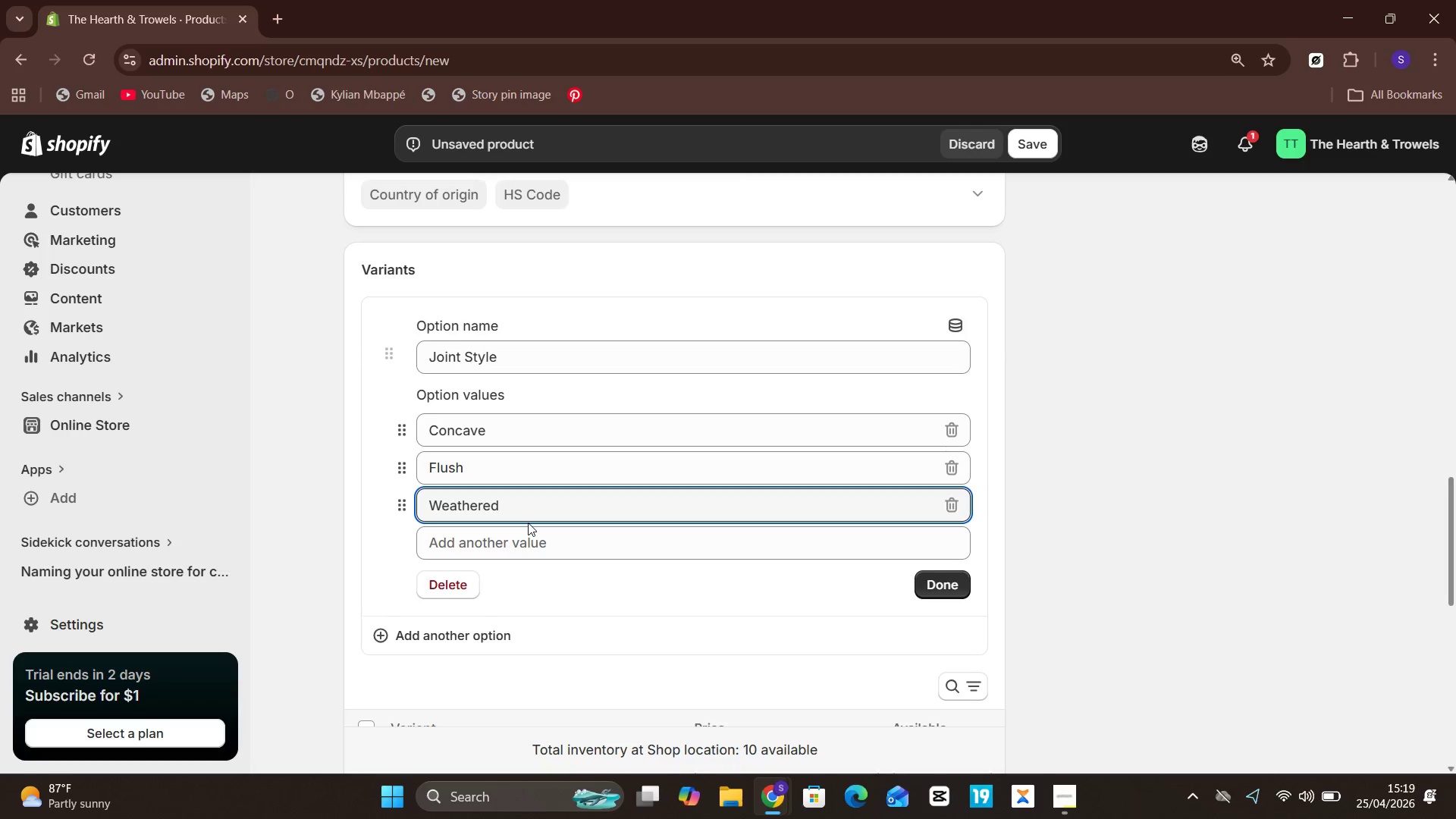 
wait(40.02)
 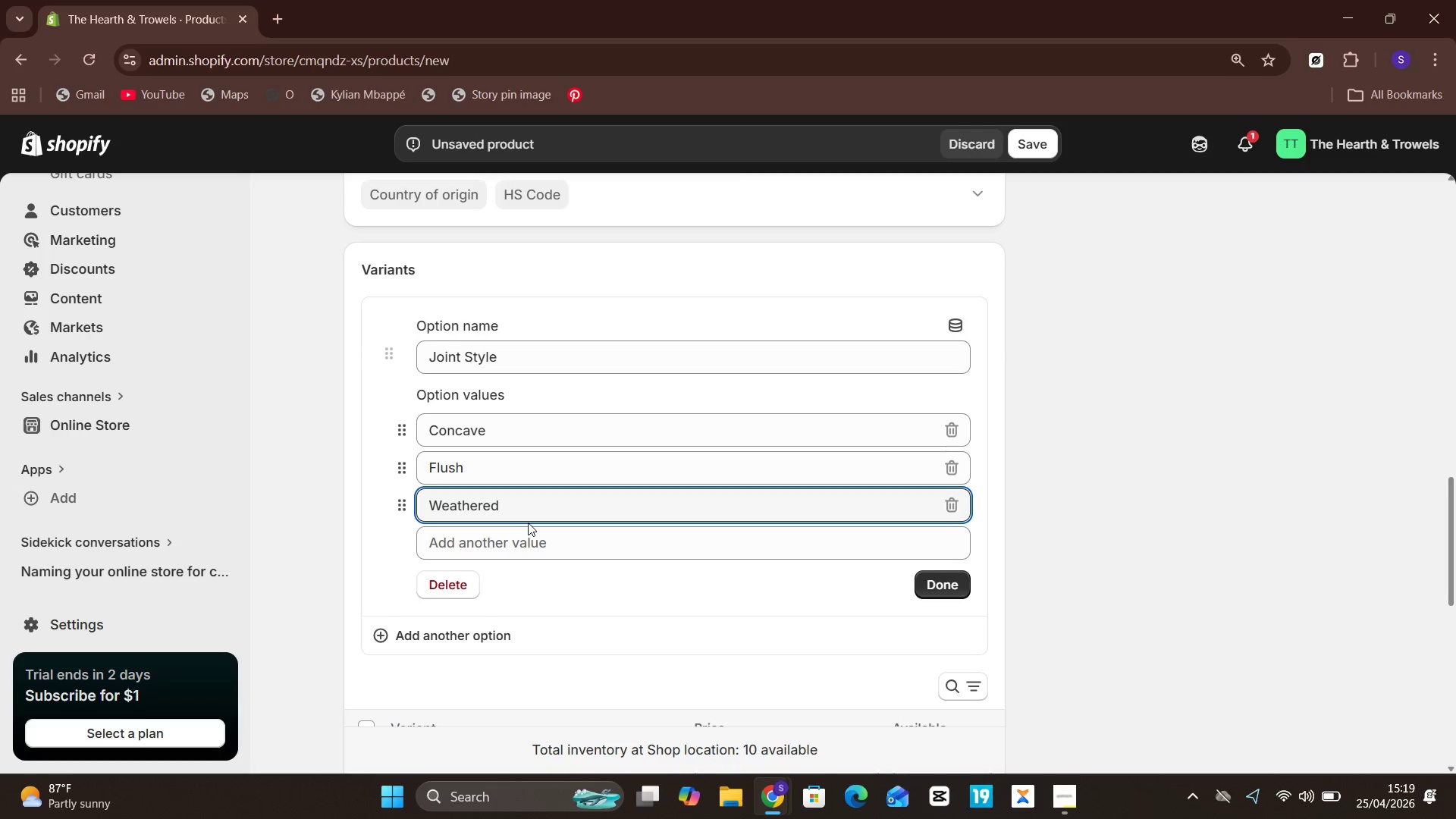 
left_click([946, 529])
 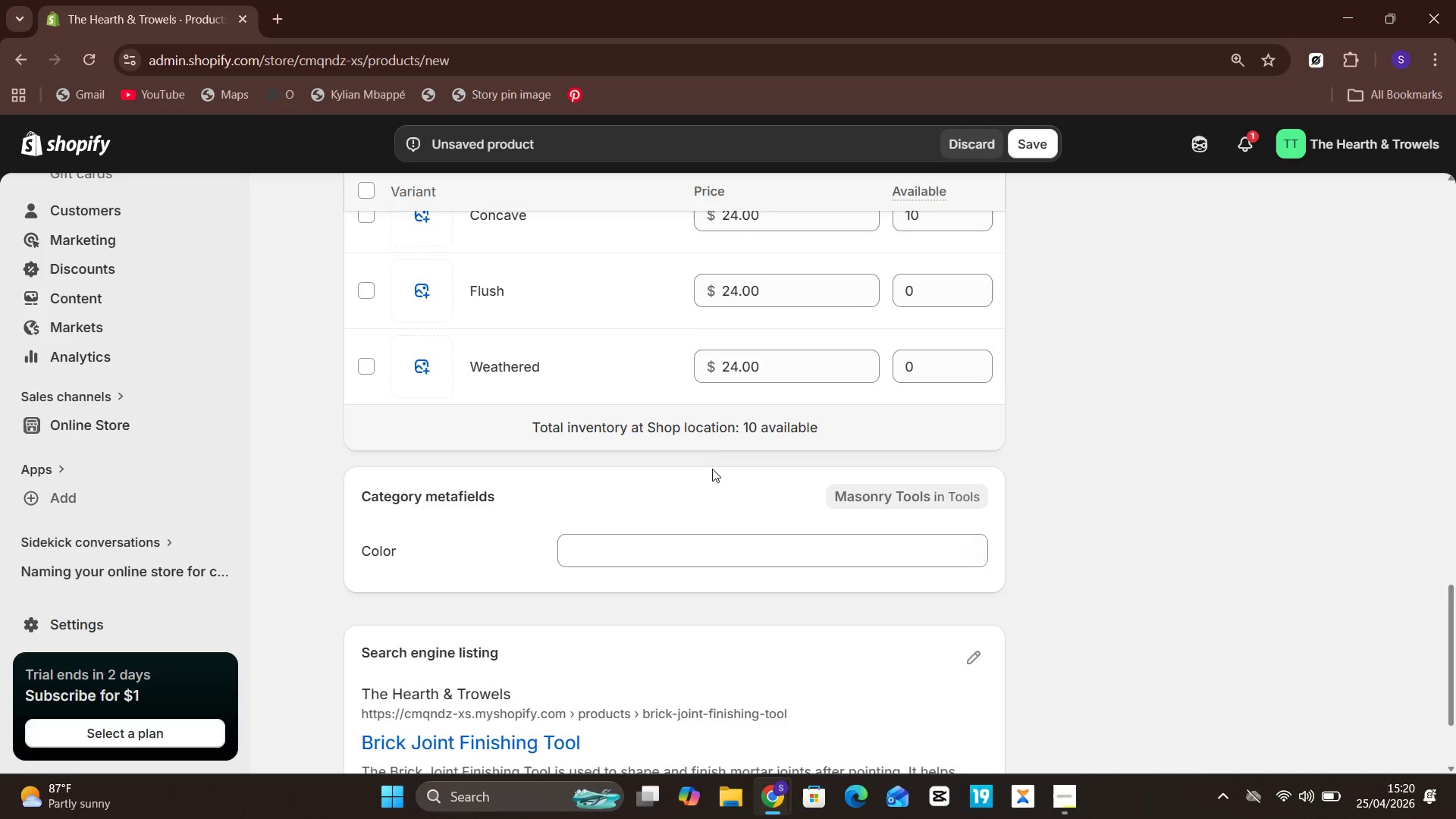 
wait(44.28)
 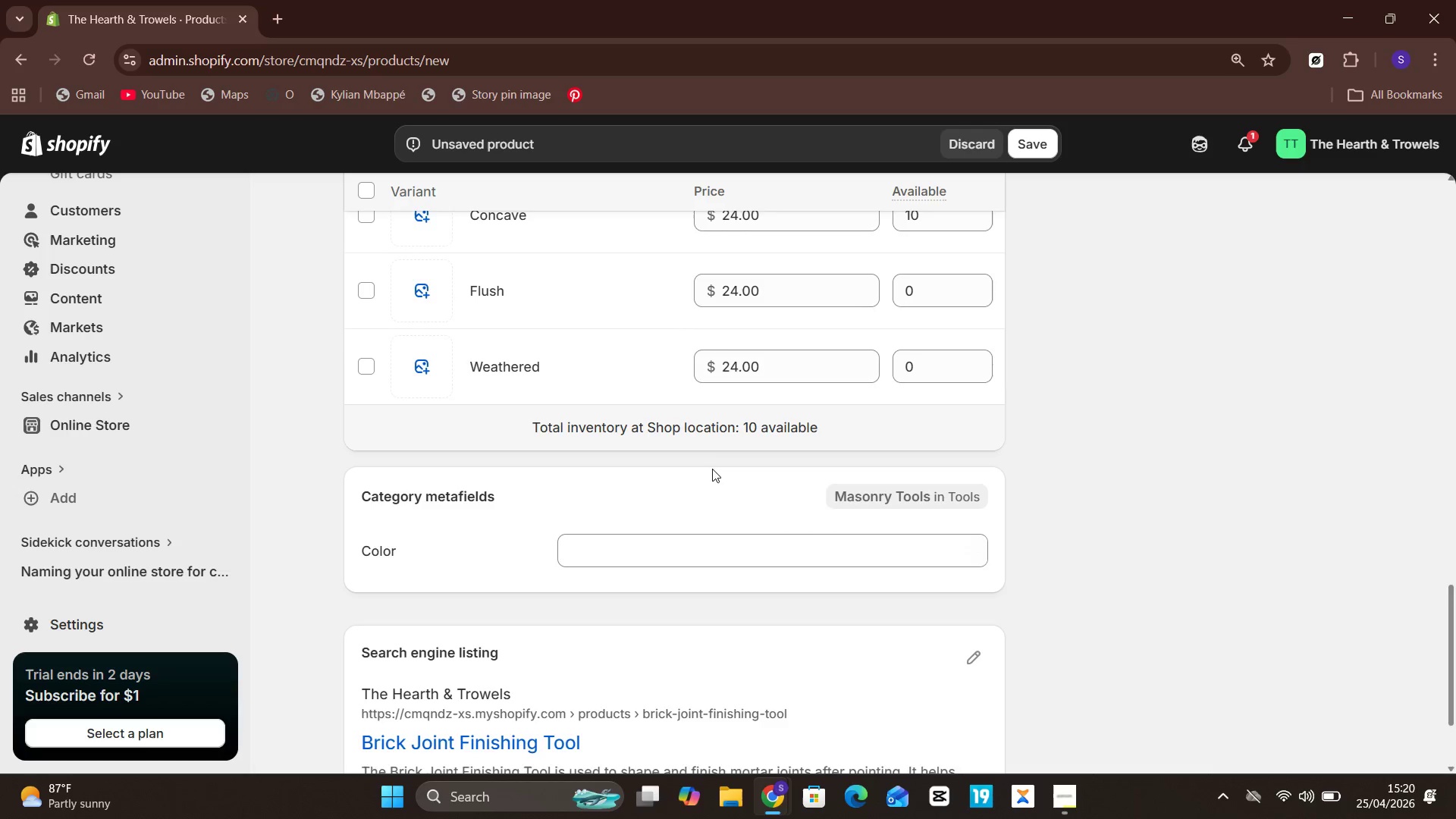 
left_click([978, 507])
 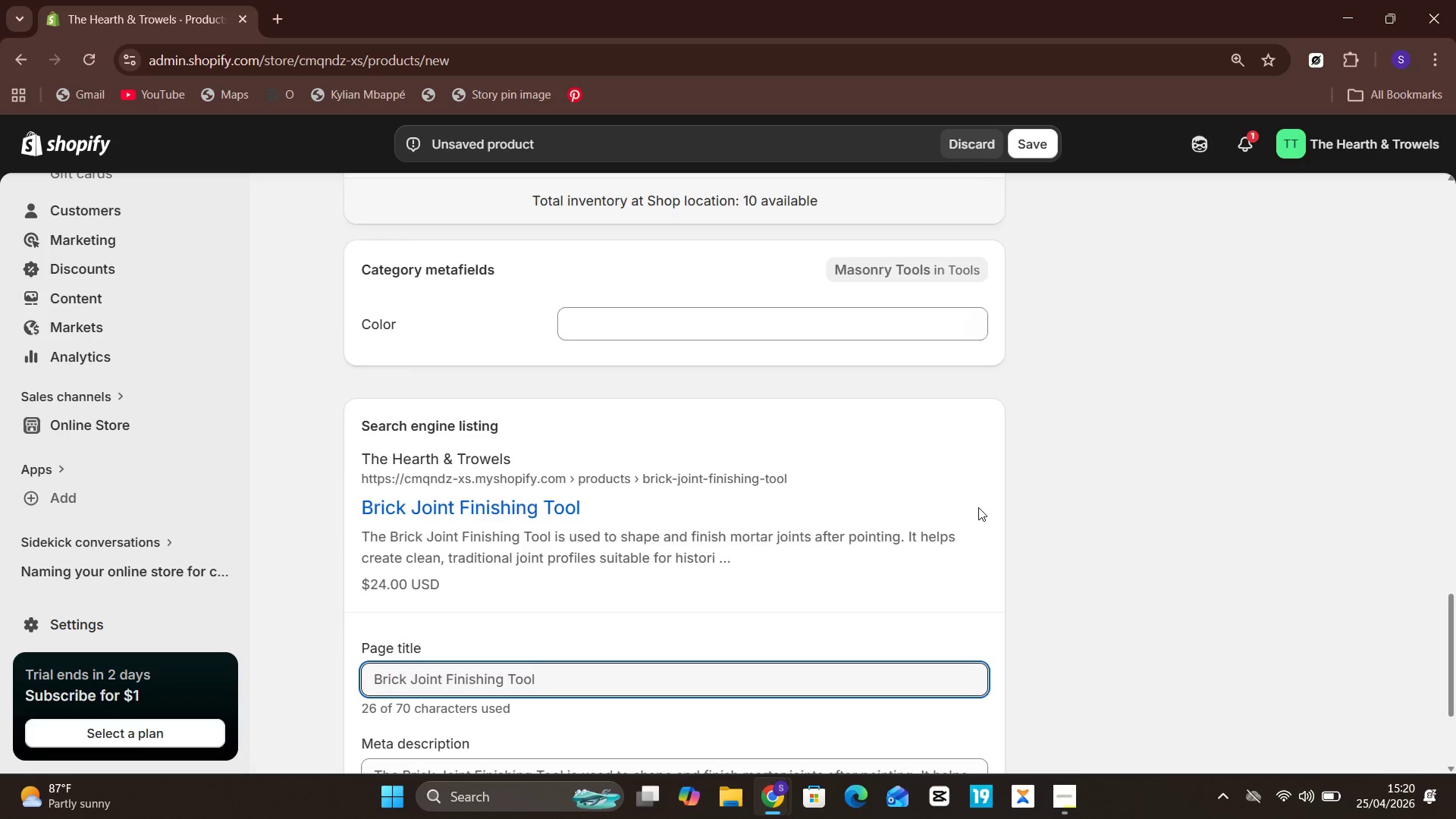 
wait(18.5)
 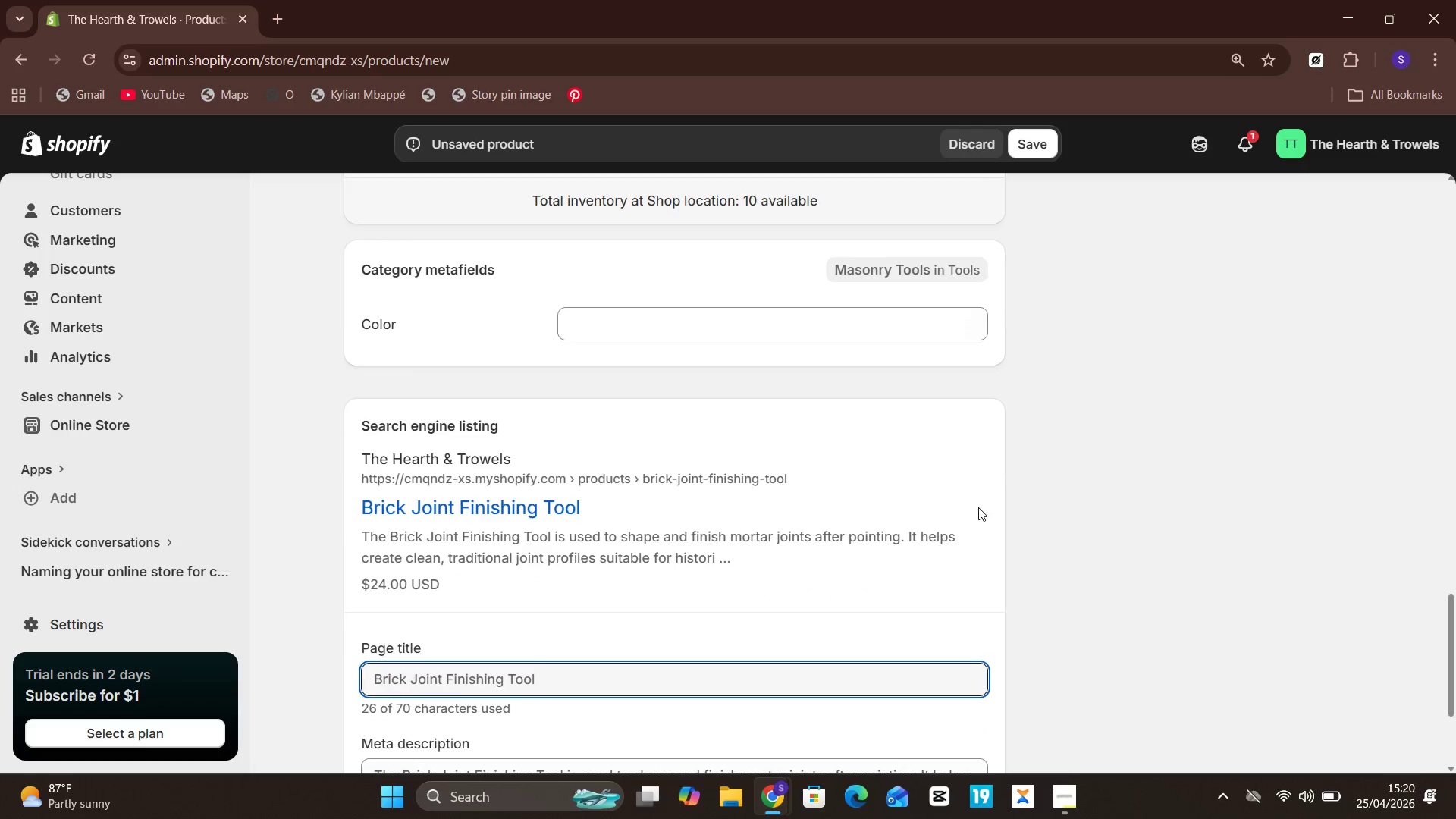 
left_click([711, 708])
 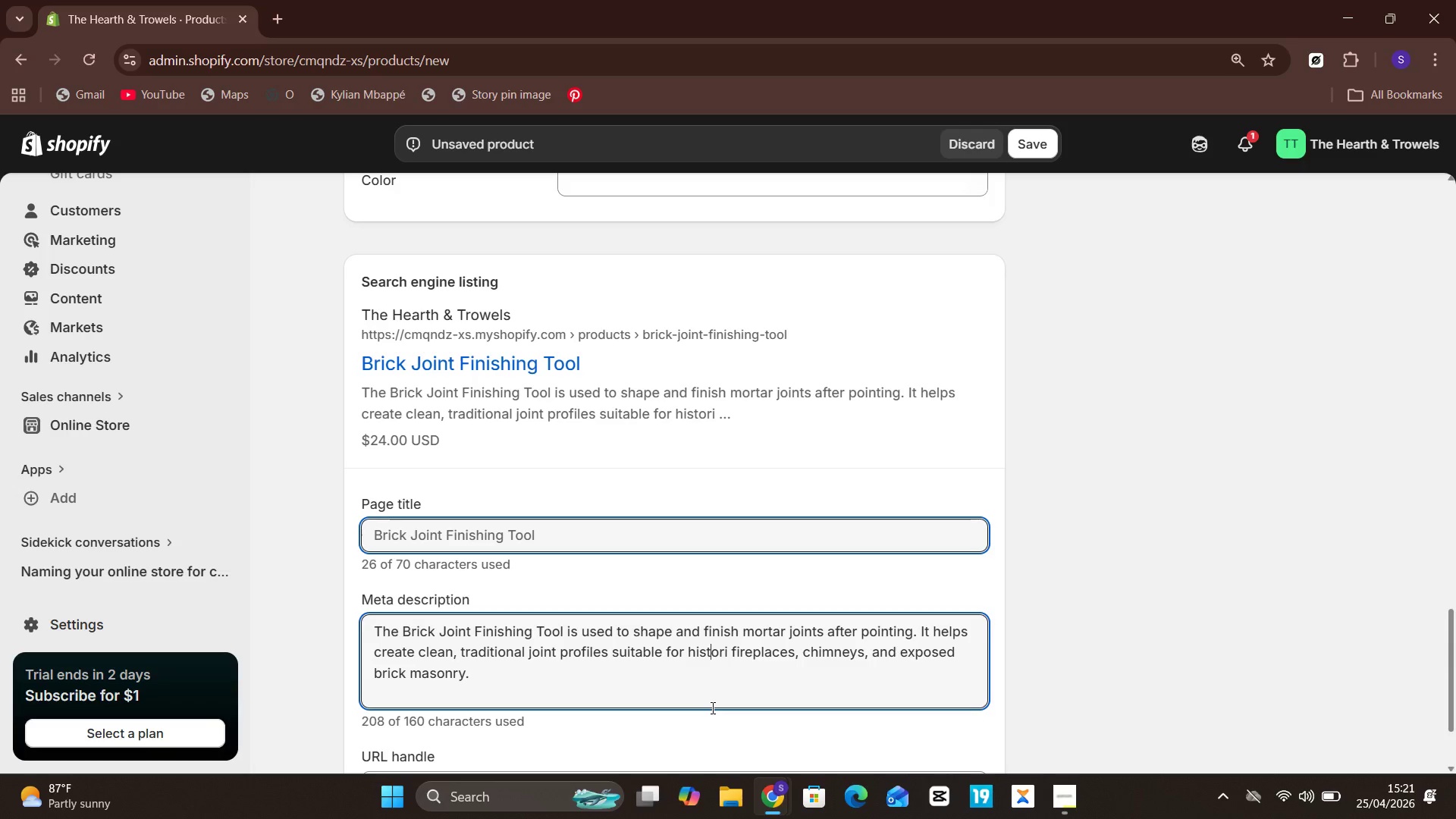 
wait(14.02)
 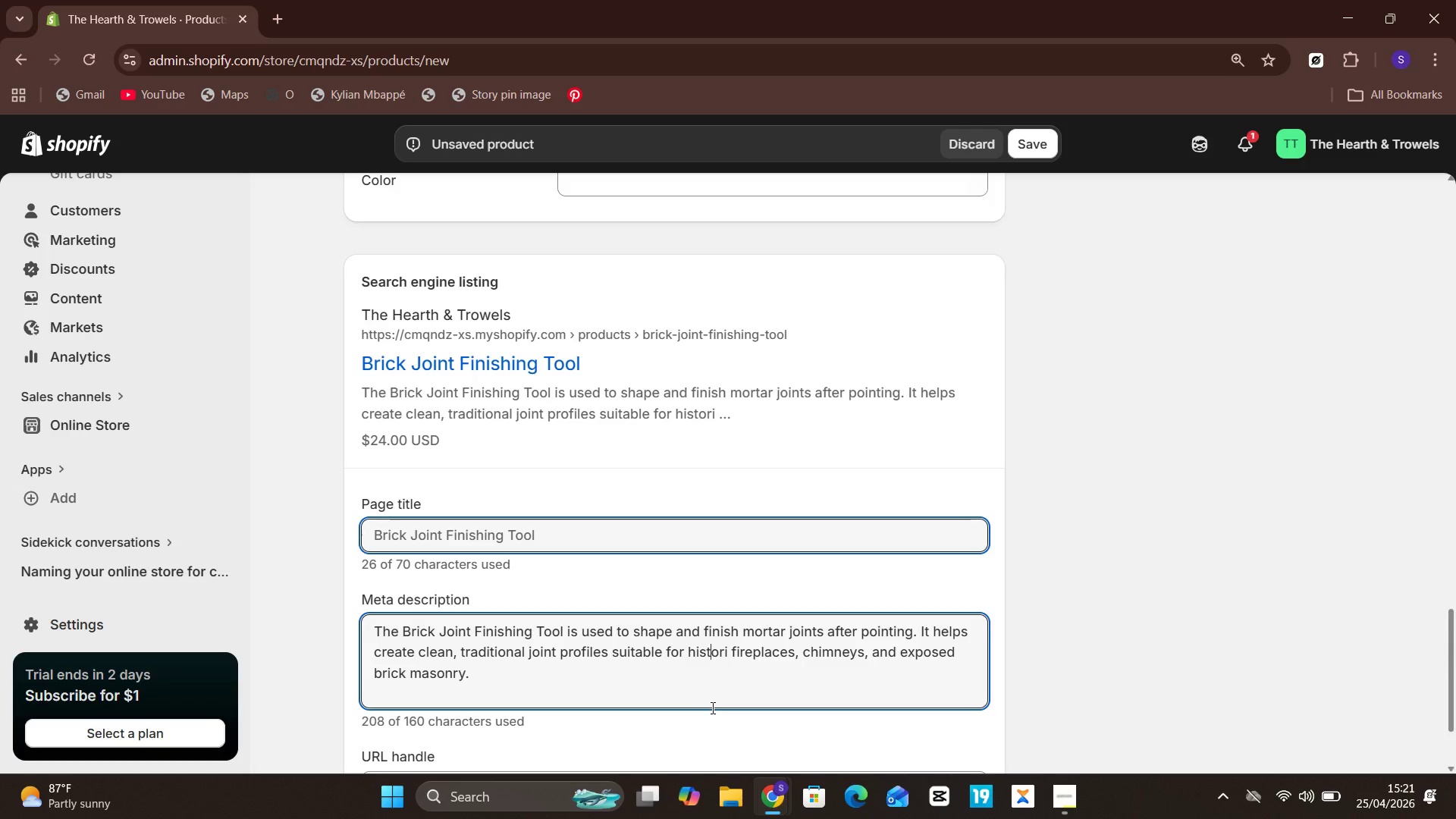 
left_click([386, 632])
 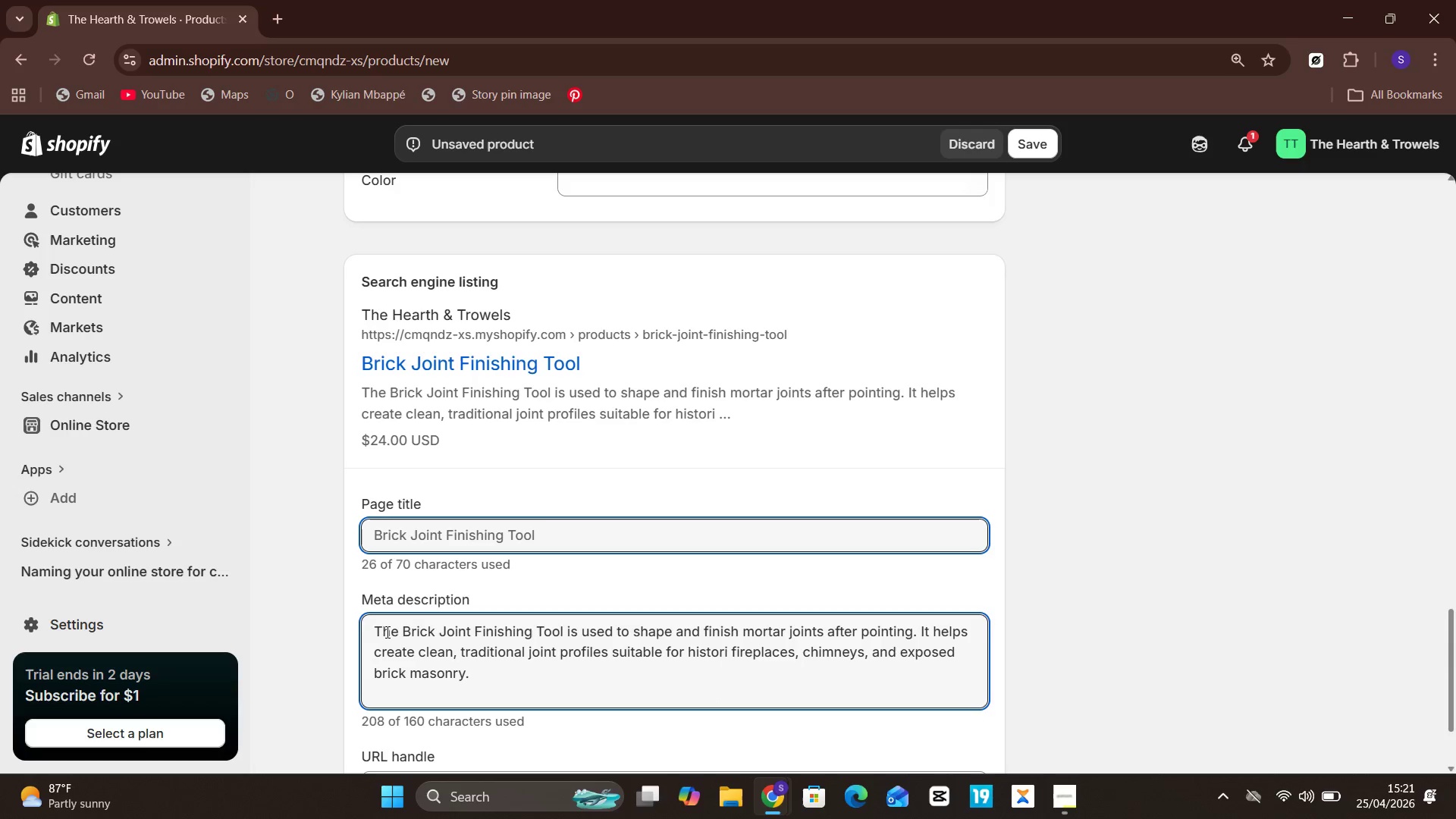 
key(Control+A)
 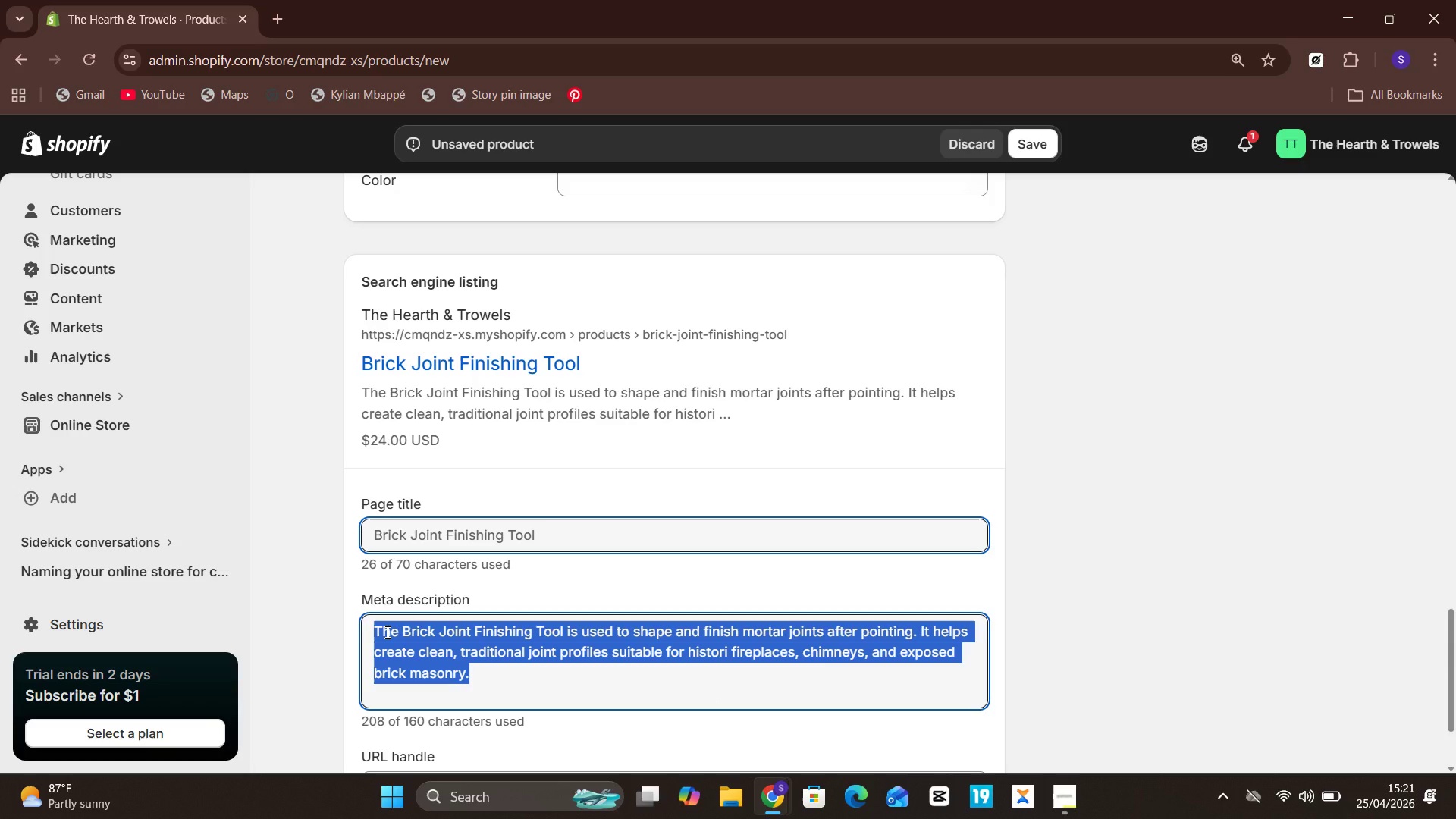 
type(V)
key(Backspace)
type(Brick J)
 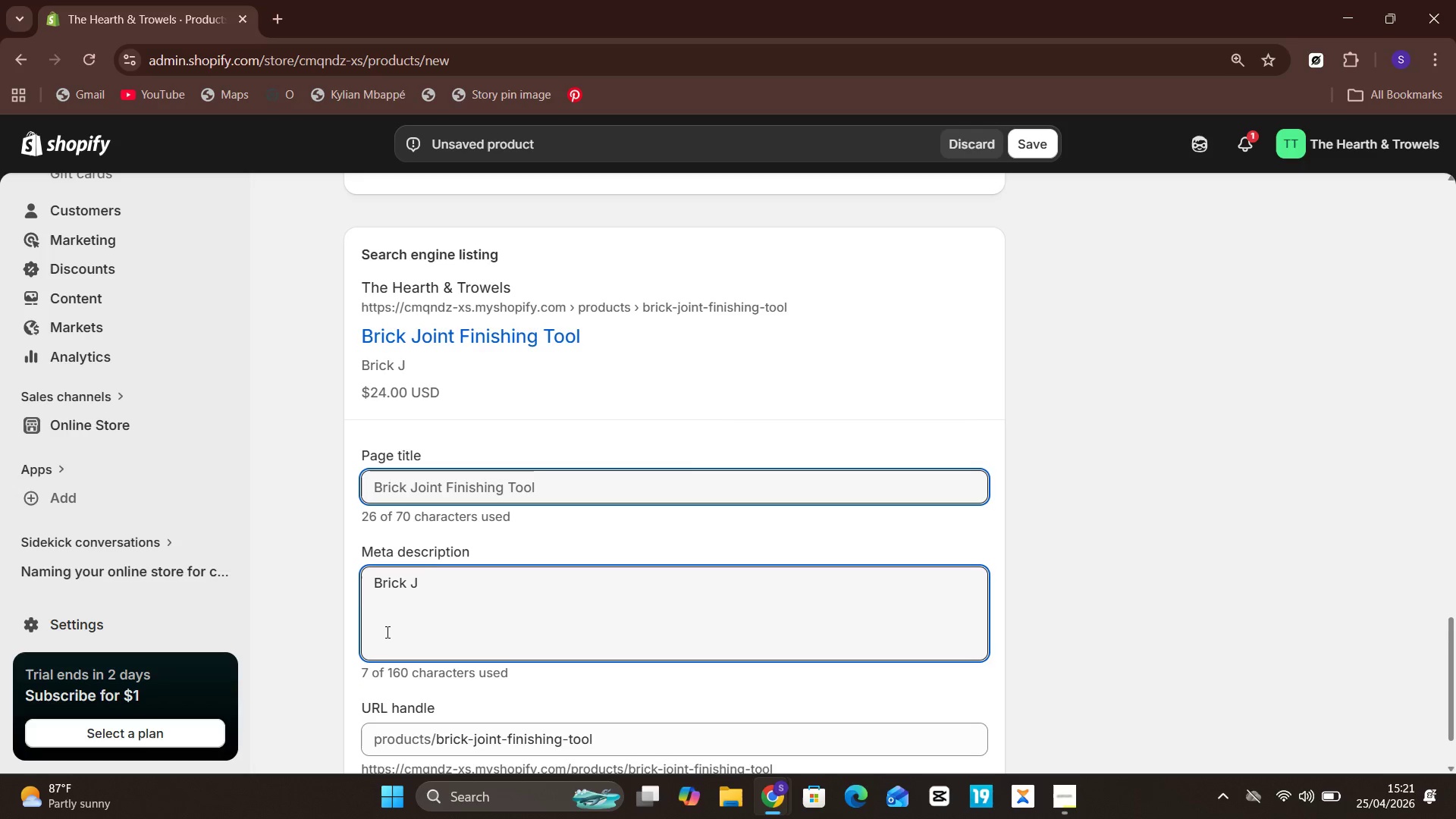 
wait(30.59)
 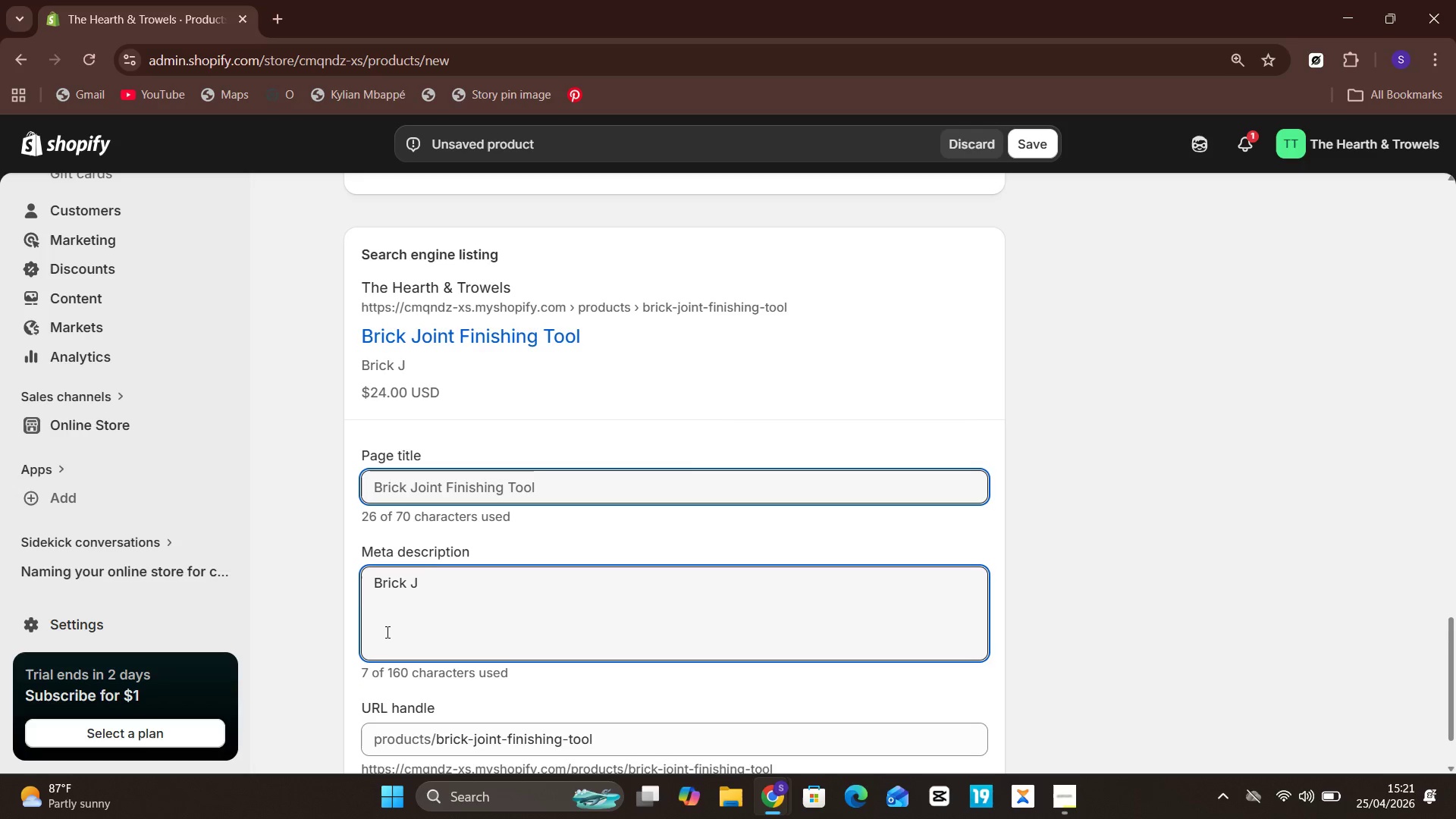 
key(Backspace)
type(jp)
key(Backspace)
type(oint)
 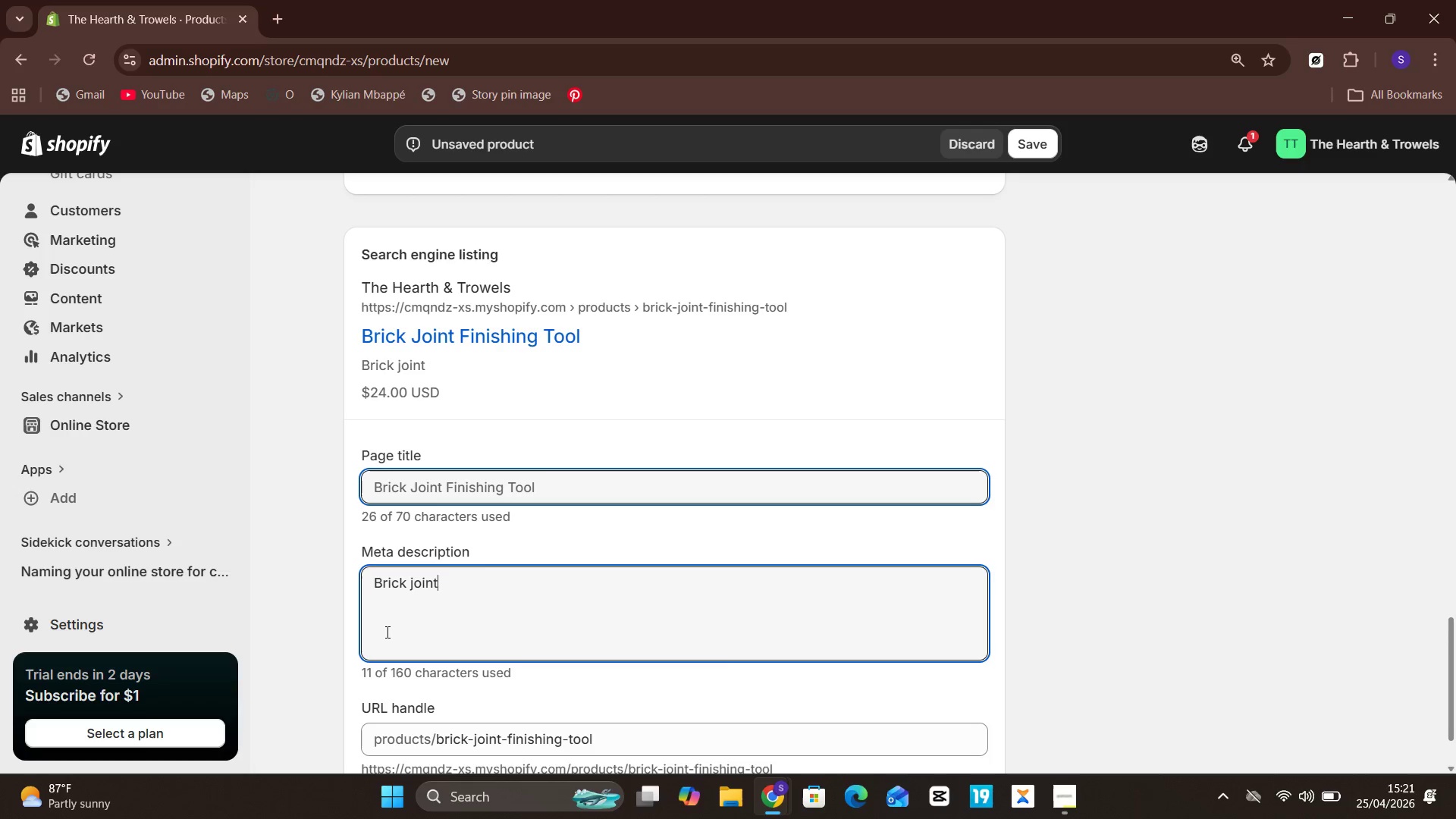 
type( finishing tool for time)
 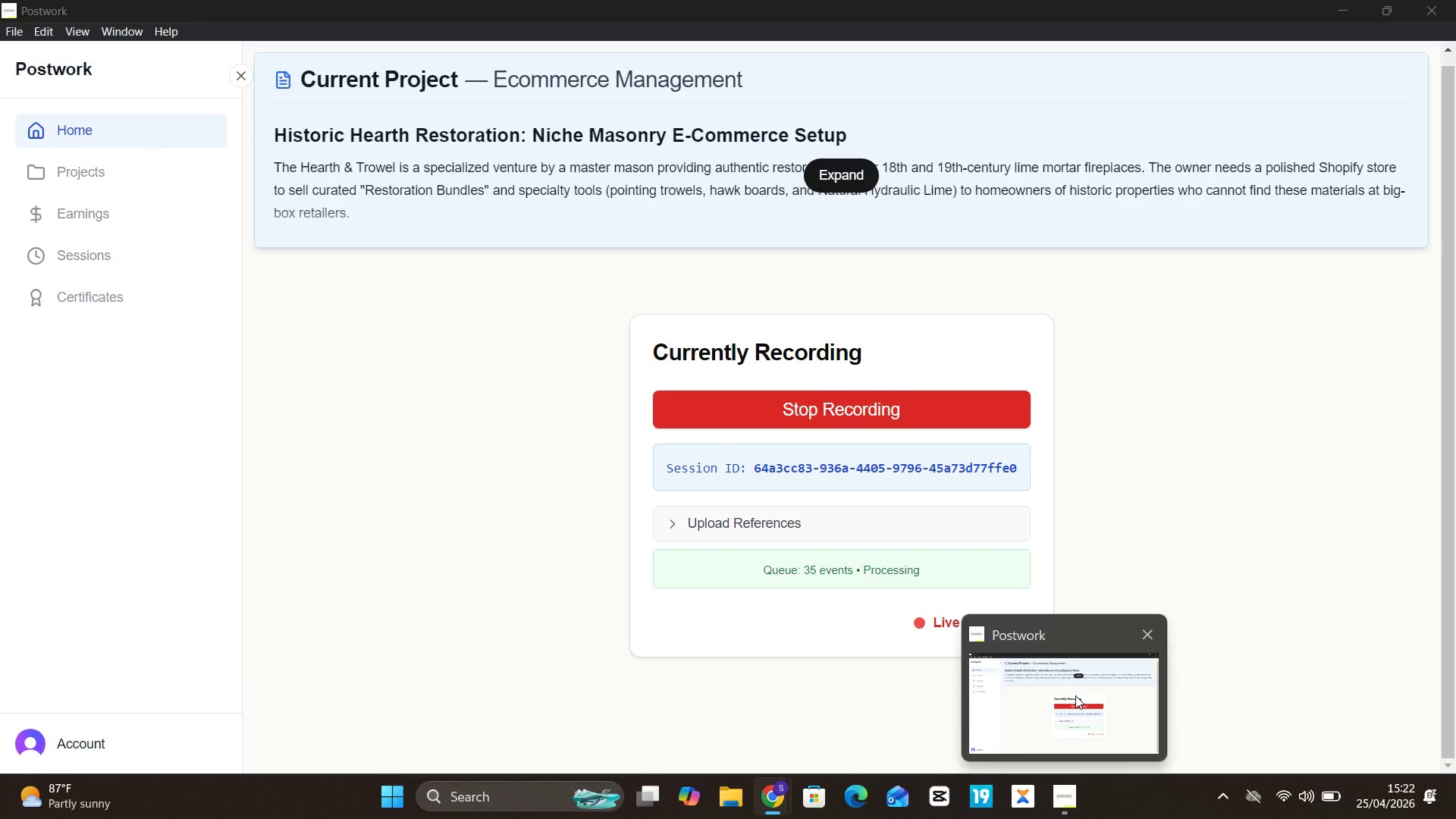 
wait(5.05)
 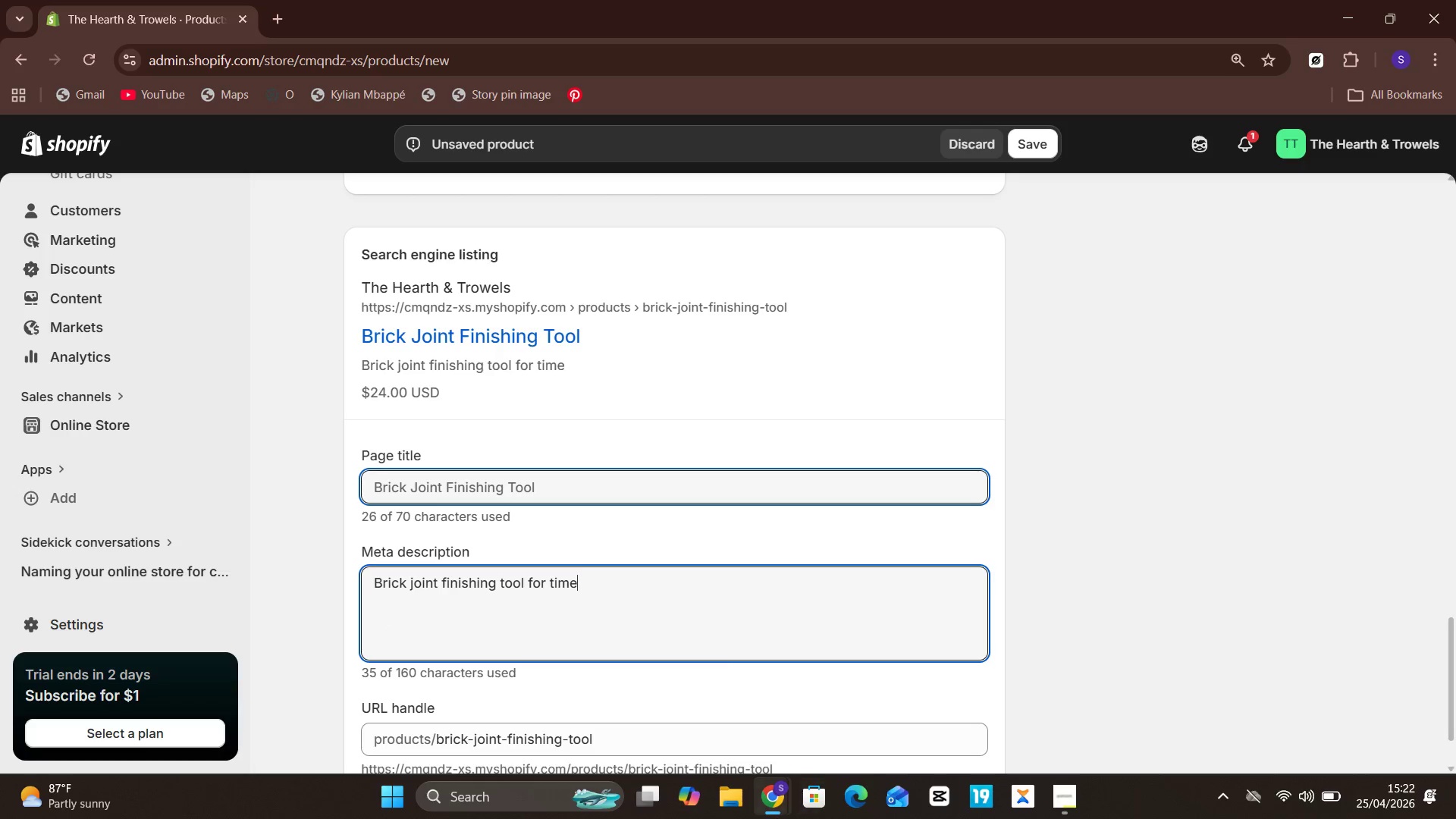 
left_click([1143, 715])